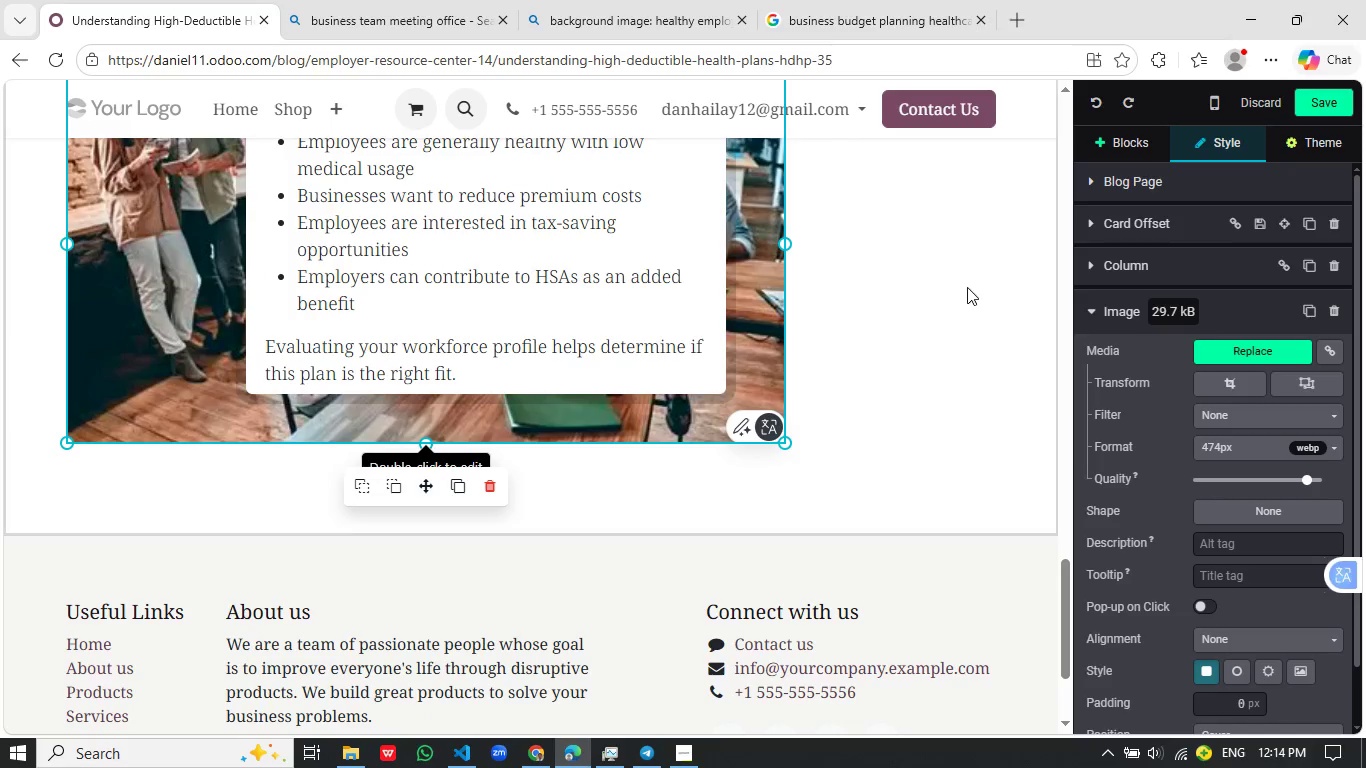 
scroll: coordinate [932, 303], scroll_direction: up, amount: 4.0
 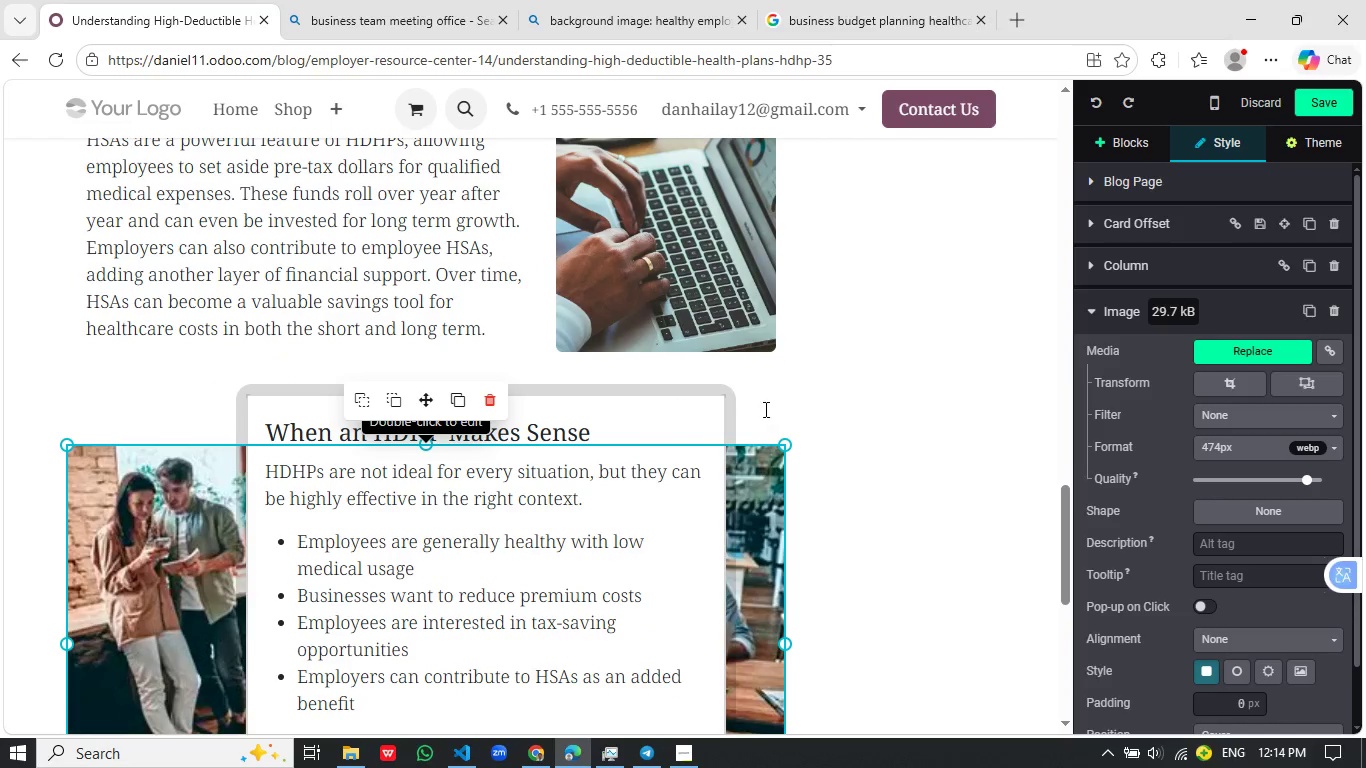 
left_click([759, 395])
 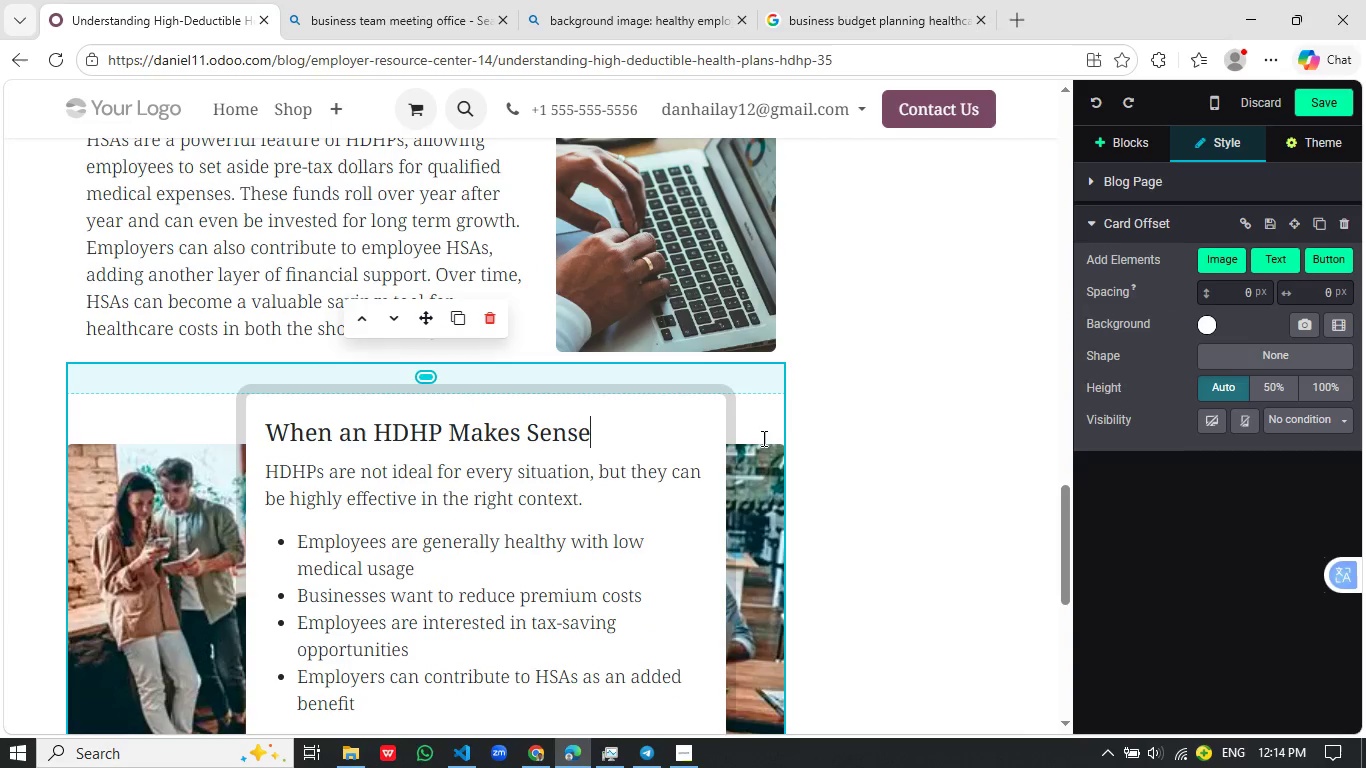 
scroll: coordinate [943, 467], scroll_direction: down, amount: 1.0
 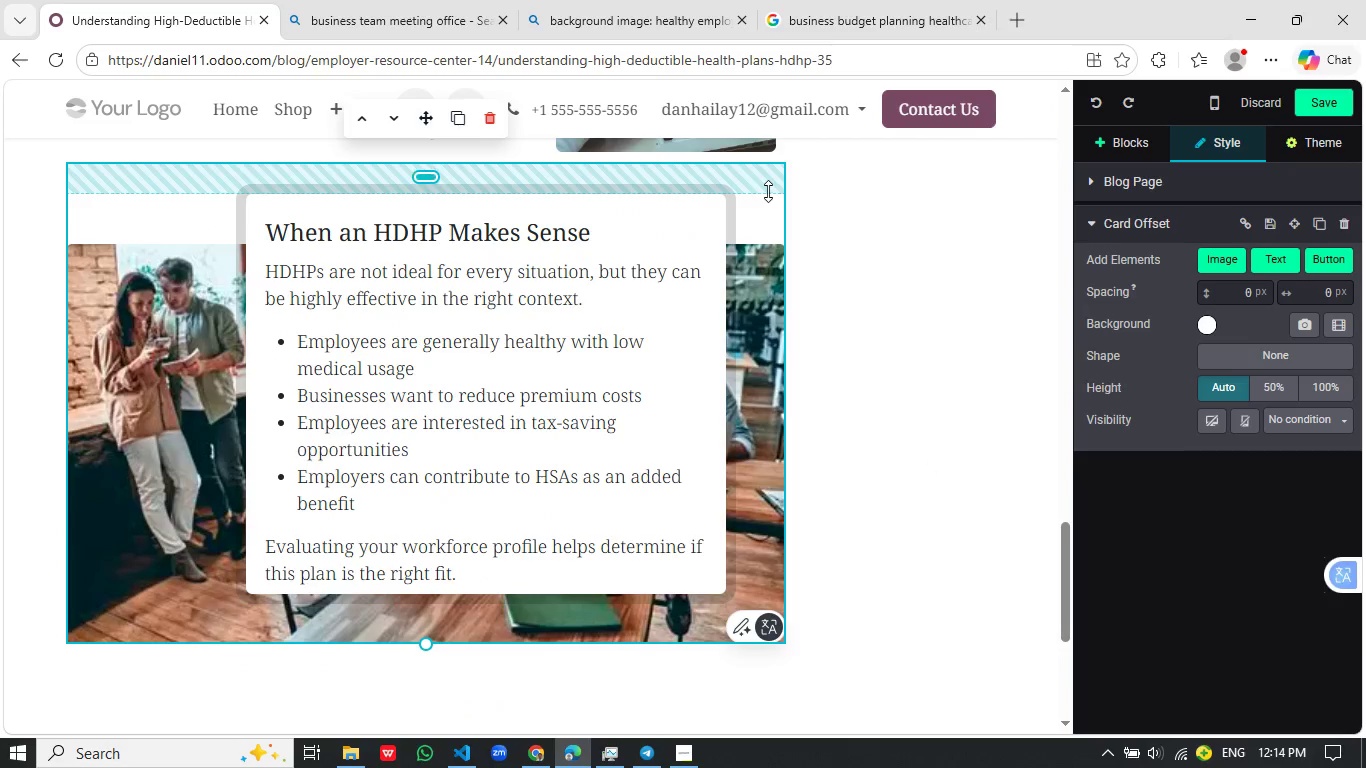 
left_click([768, 191])
 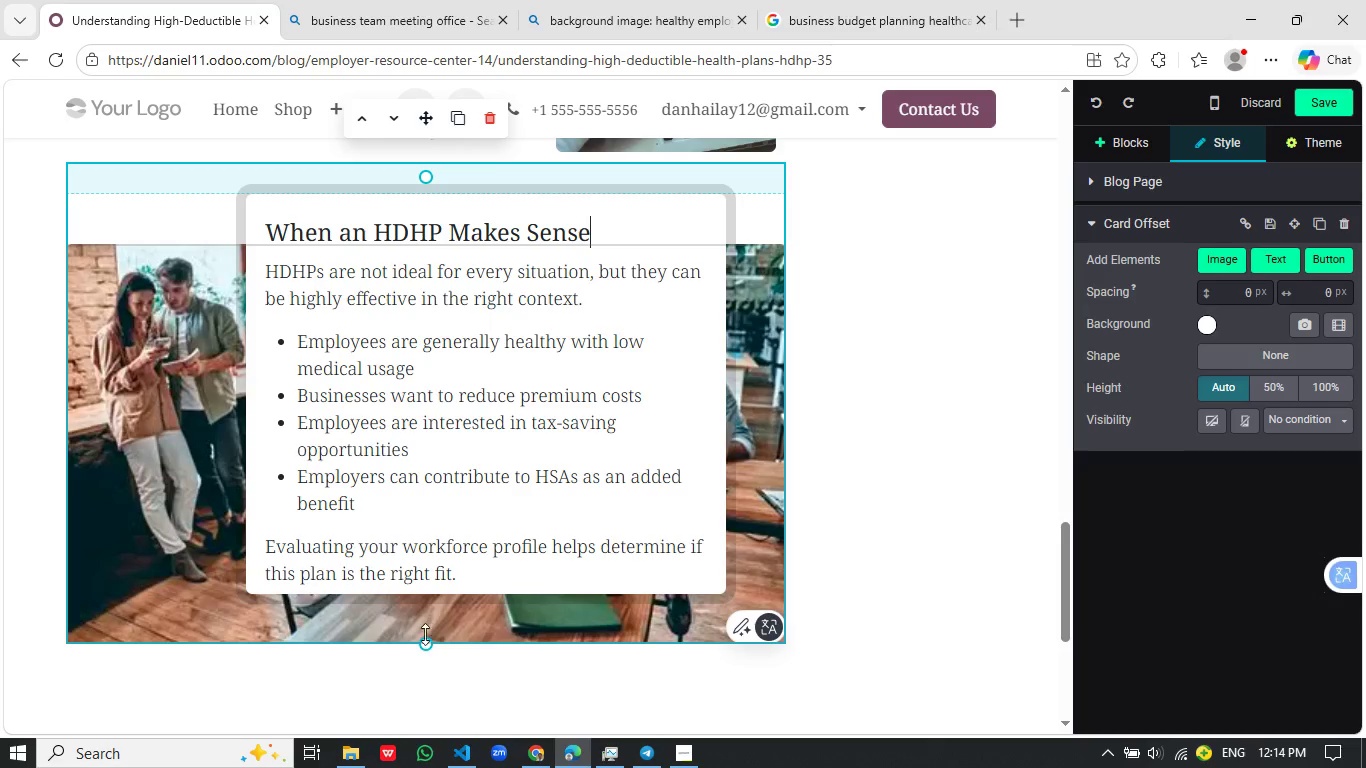 
left_click_drag(start_coordinate=[423, 637], to_coordinate=[416, 670])
 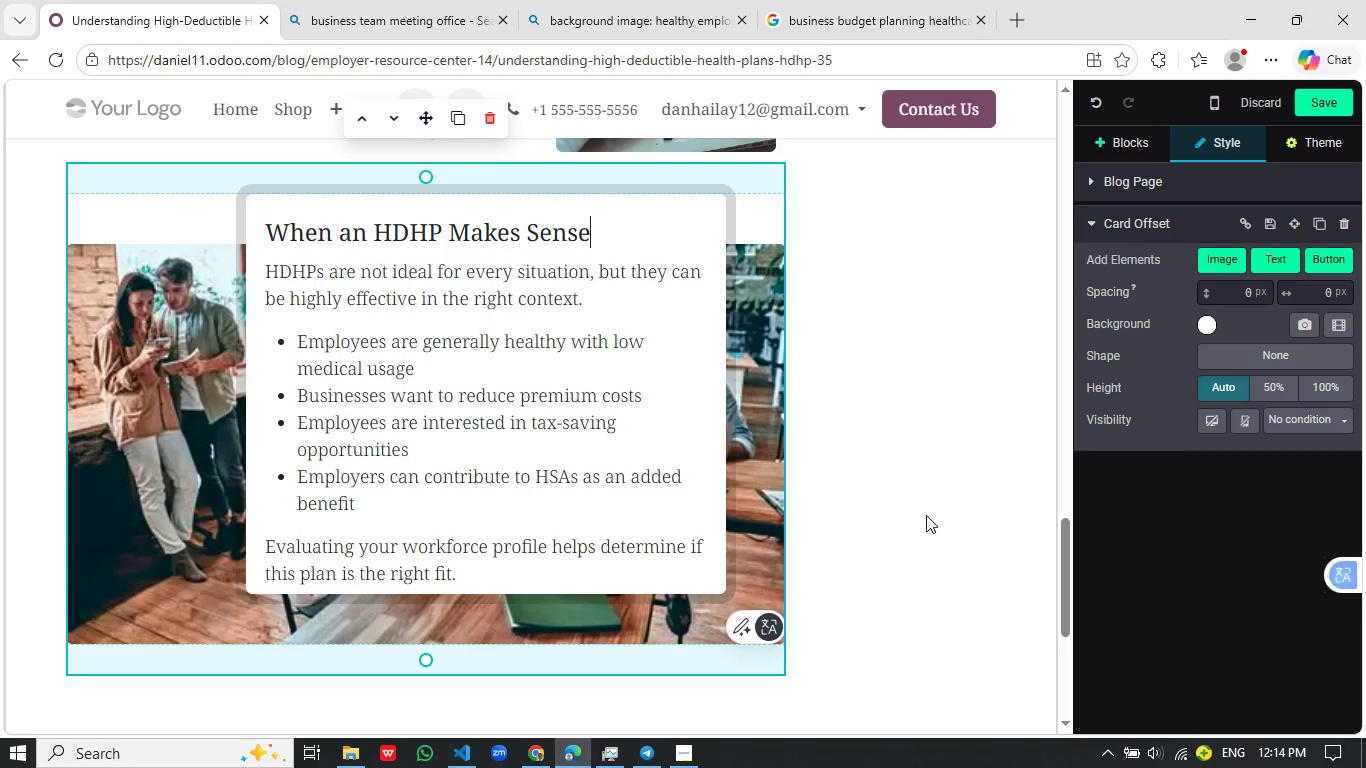 
left_click([923, 515])
 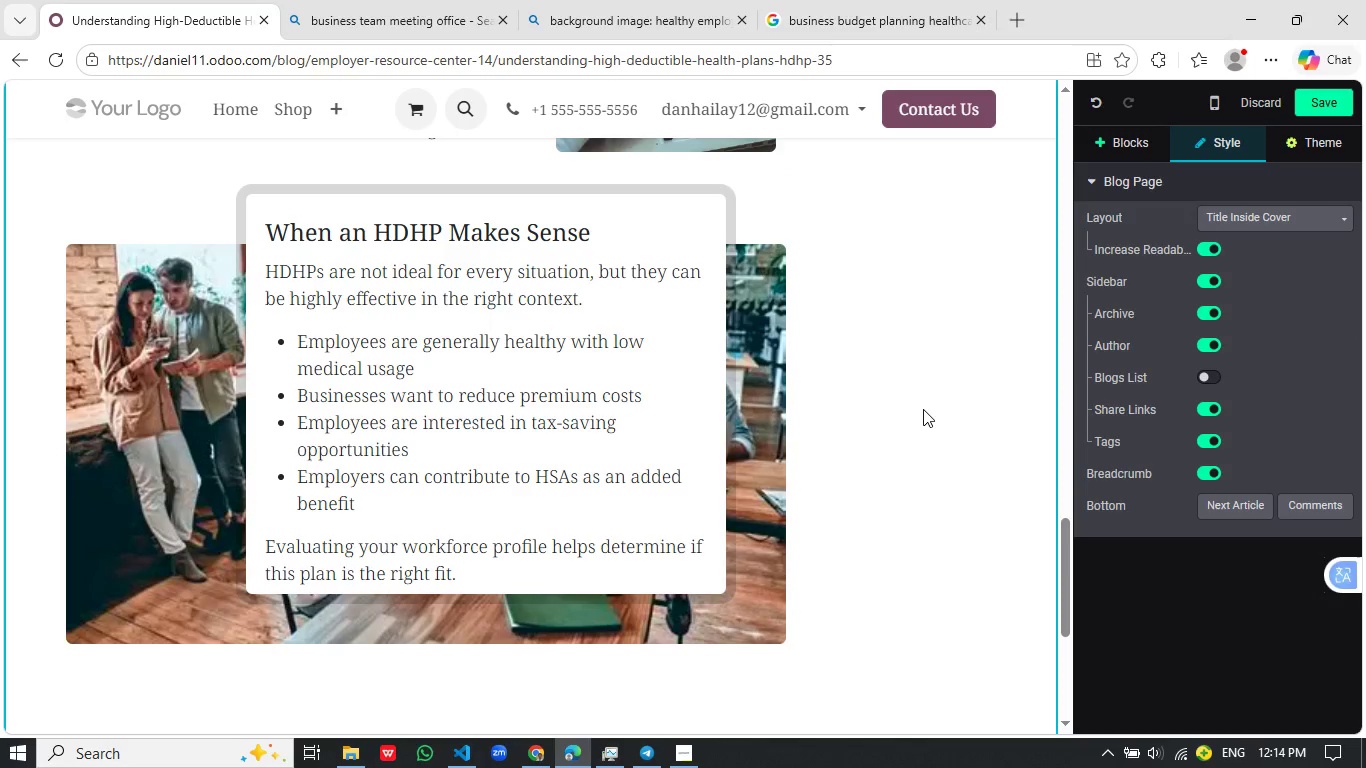 
scroll: coordinate [923, 409], scroll_direction: down, amount: 1.0
 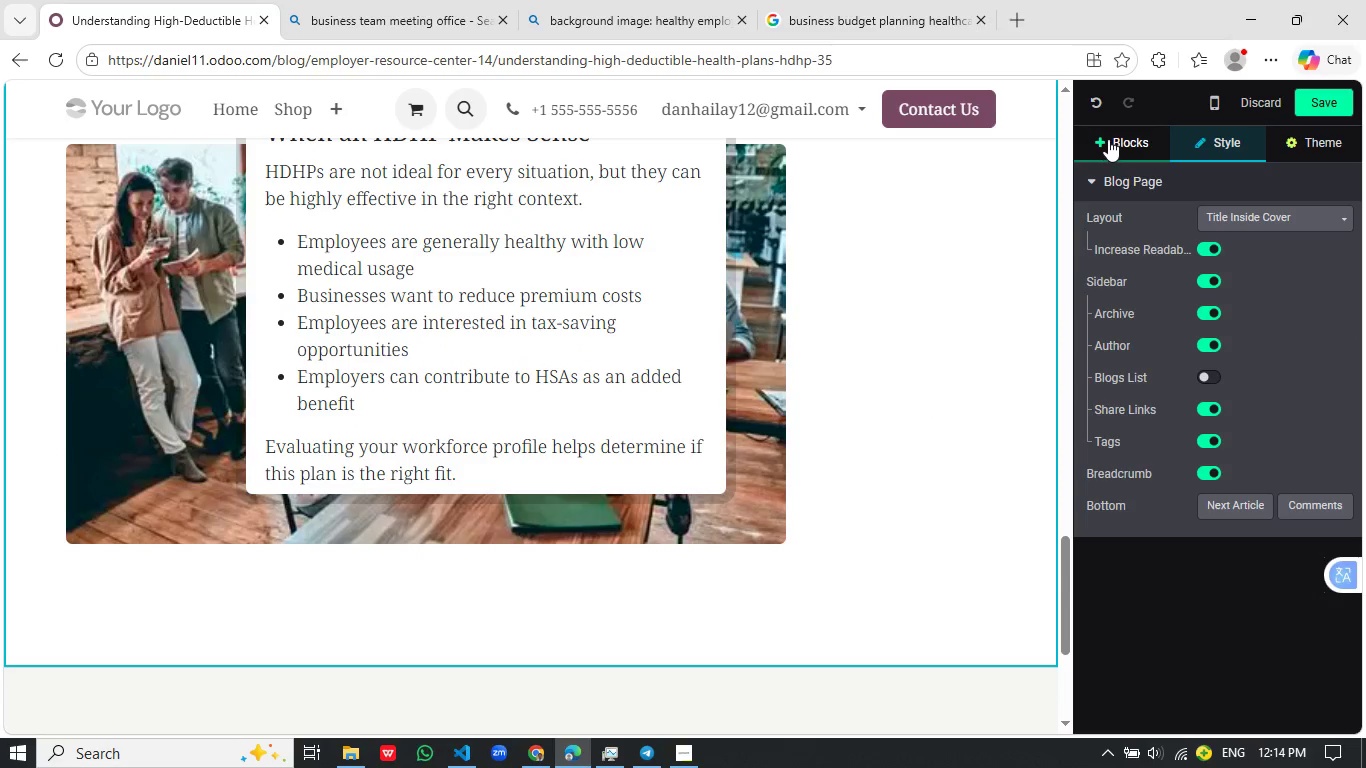 
left_click([1108, 139])
 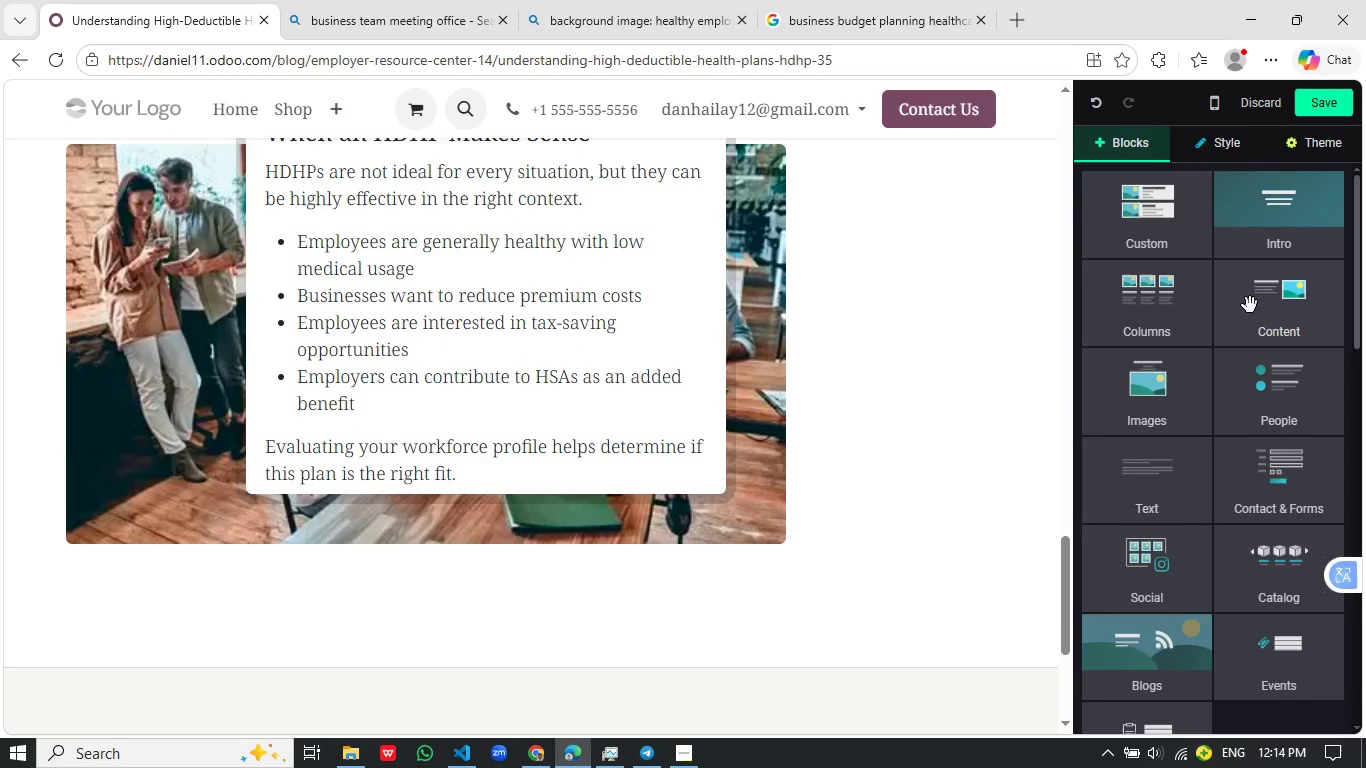 
left_click([1282, 302])
 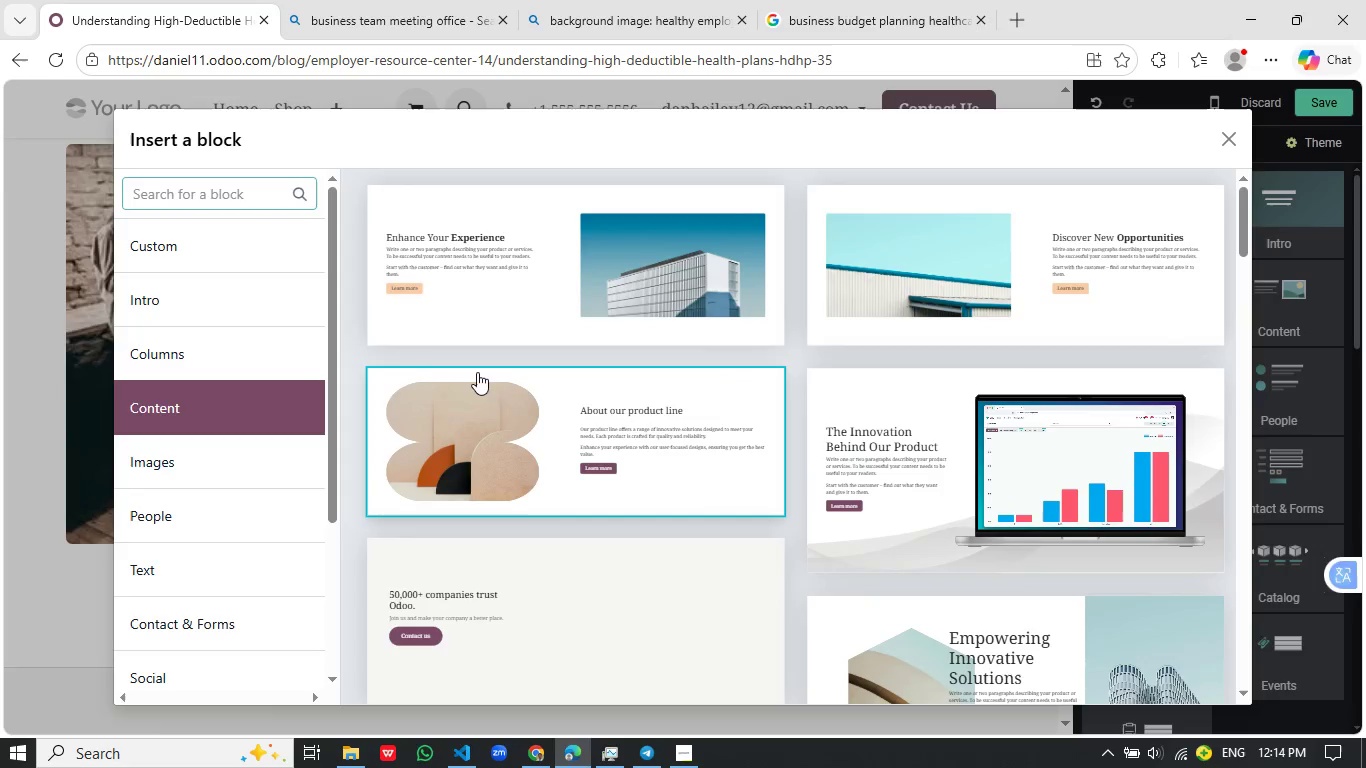 
scroll: coordinate [477, 379], scroll_direction: down, amount: 6.0
 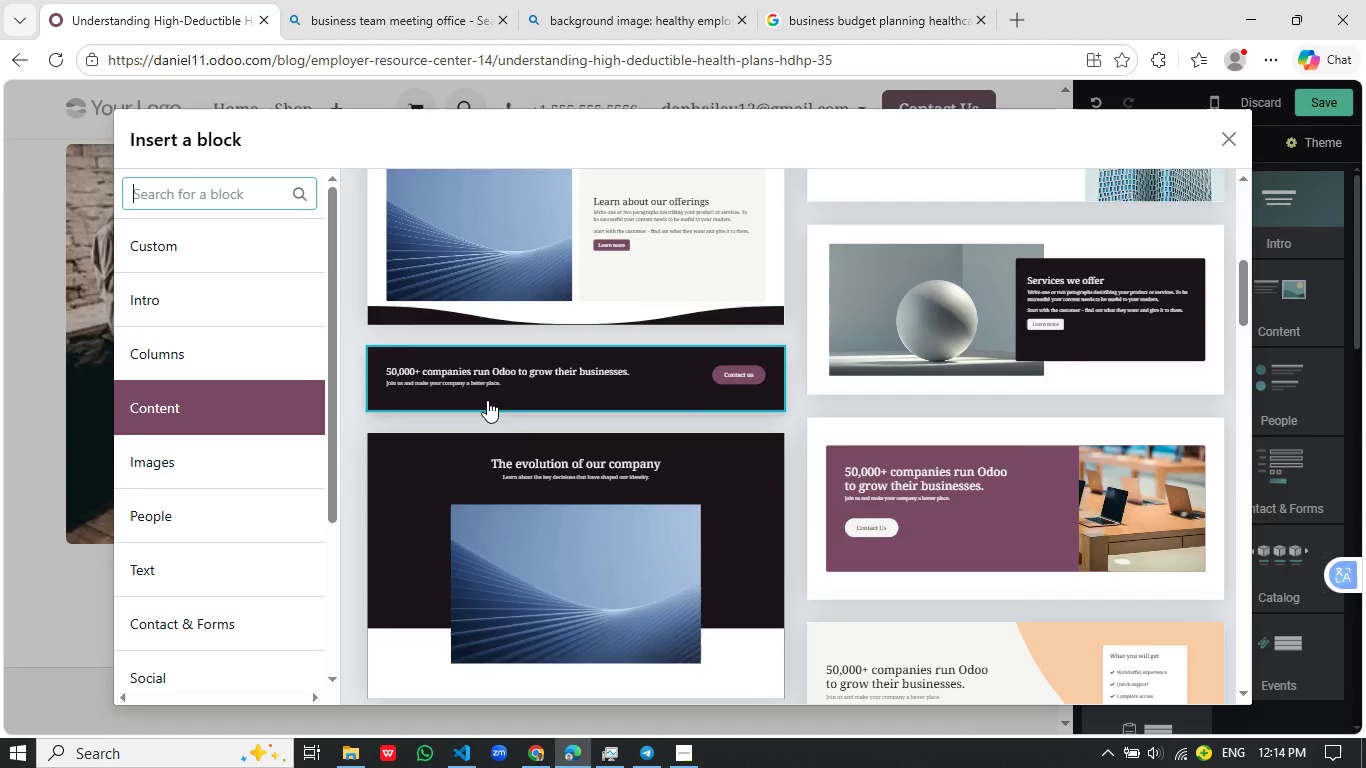 
left_click([495, 425])
 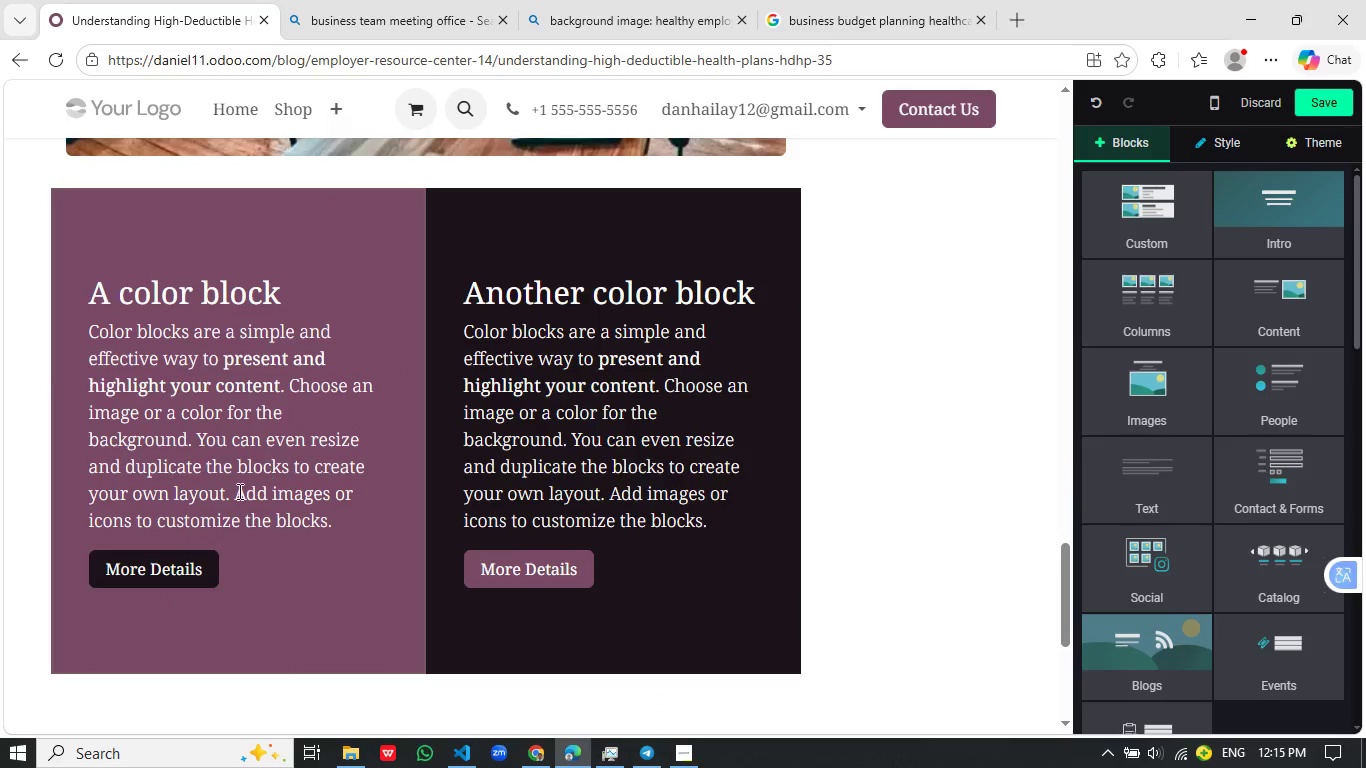 
scroll: coordinate [487, 401], scroll_direction: down, amount: 5.0
 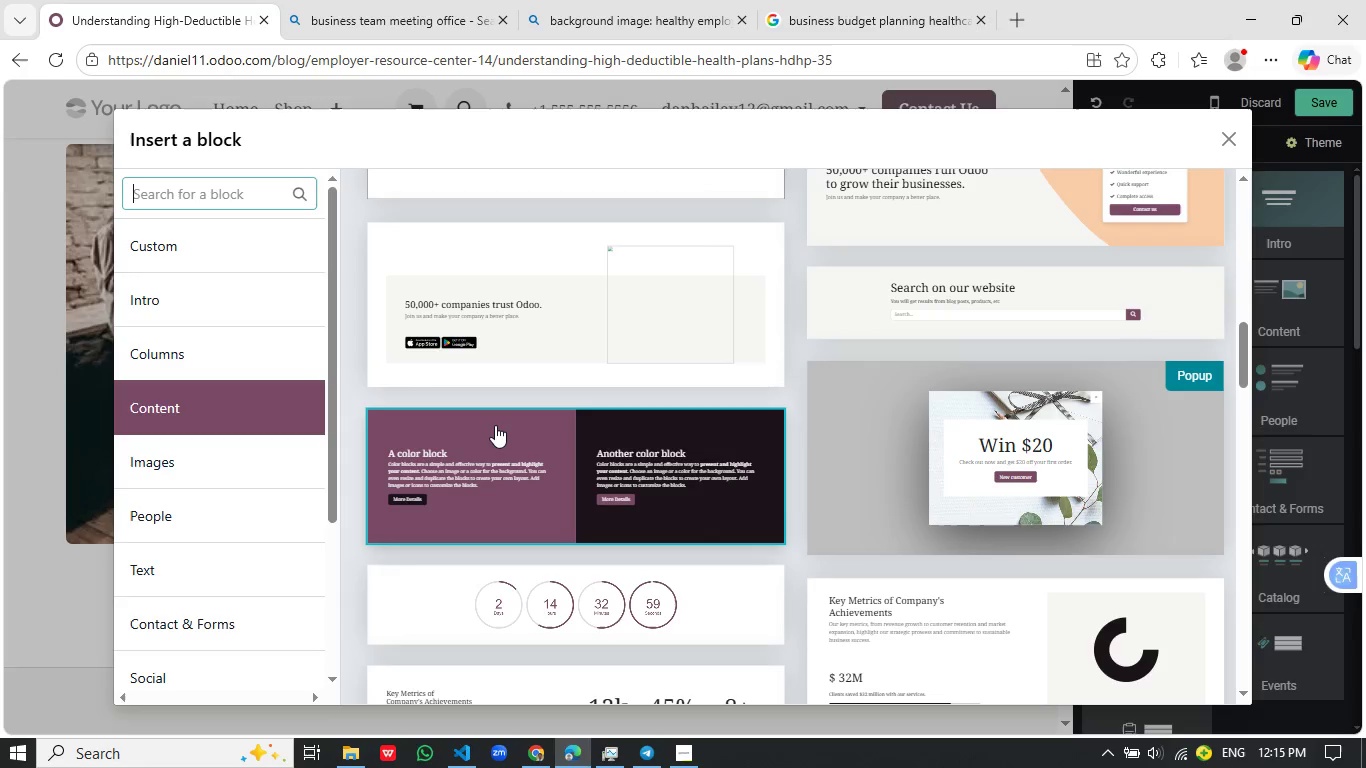 
left_click_drag(start_coordinate=[257, 543], to_coordinate=[91, 262])
 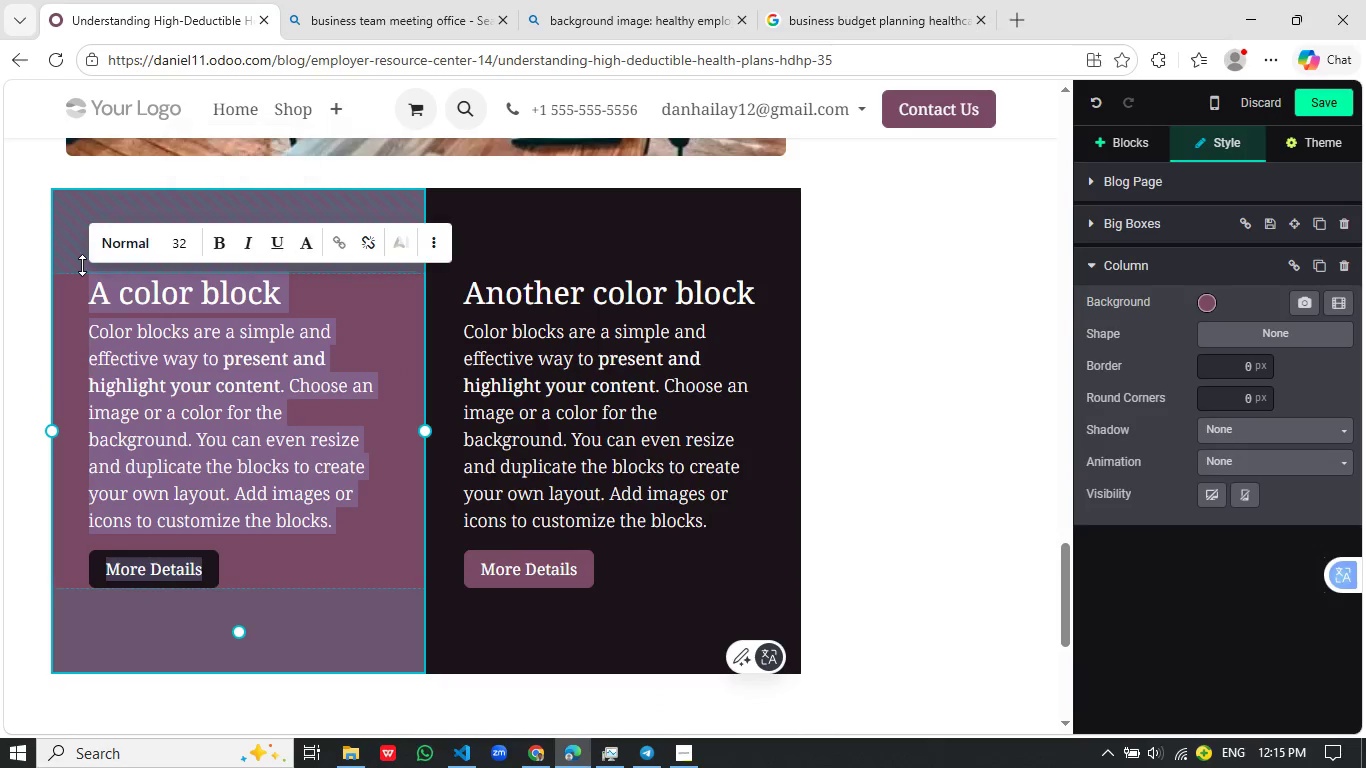 
key(Backspace)
type(Common Challenges to consier)
 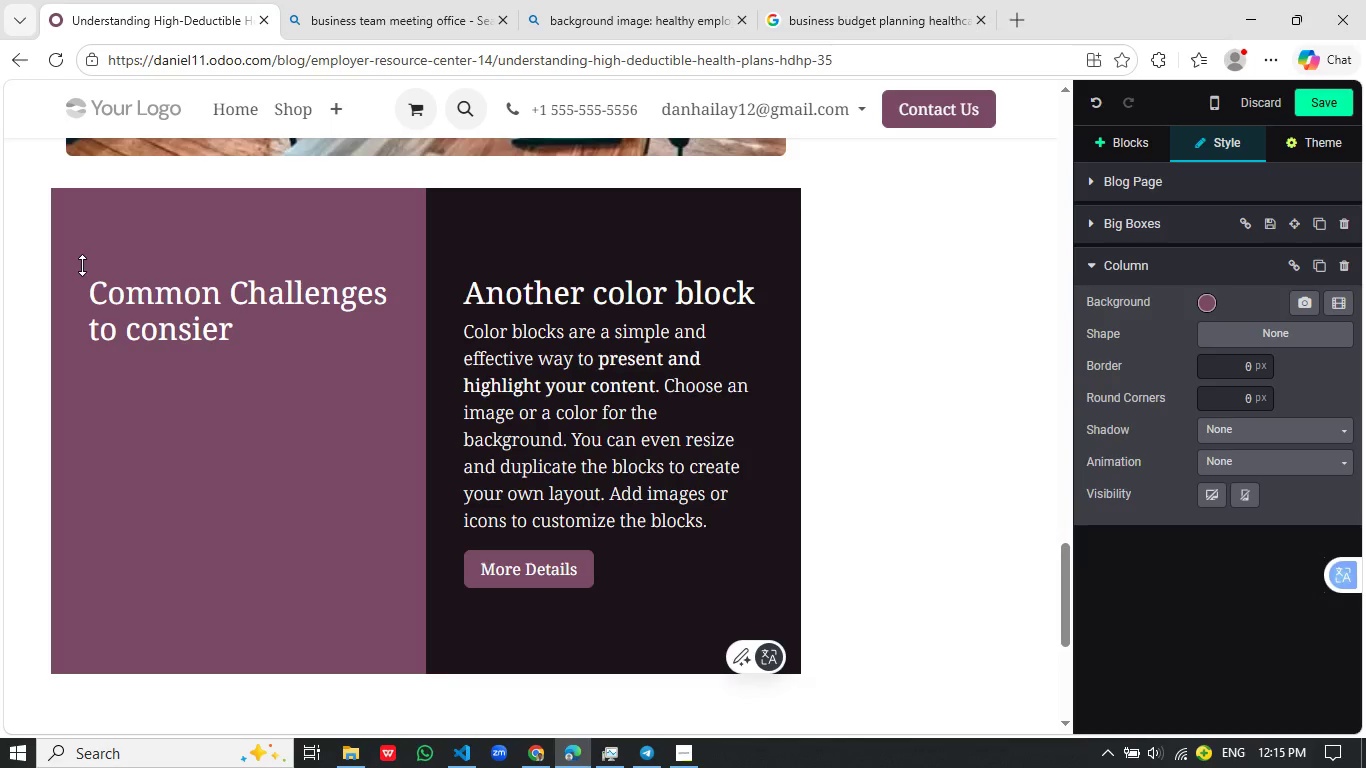 
key(Enter)
 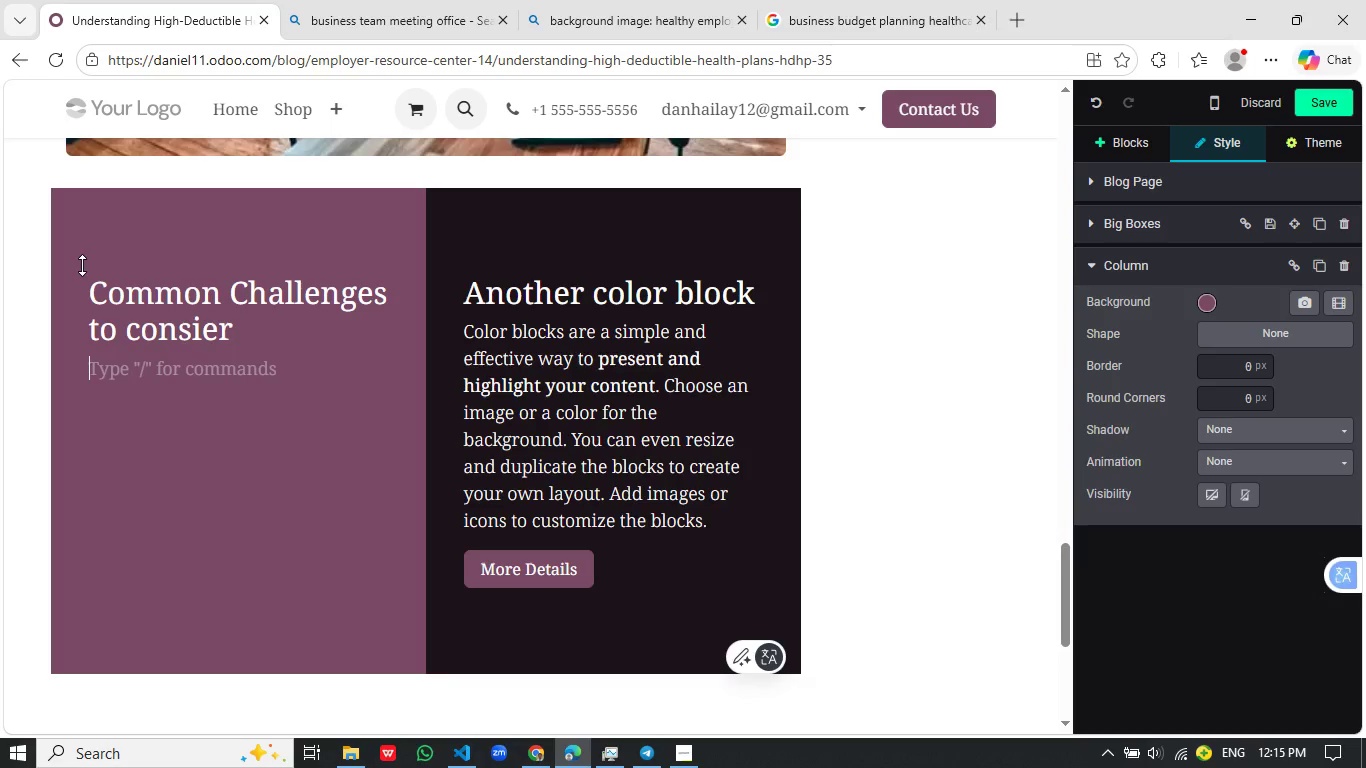 
type(While )
 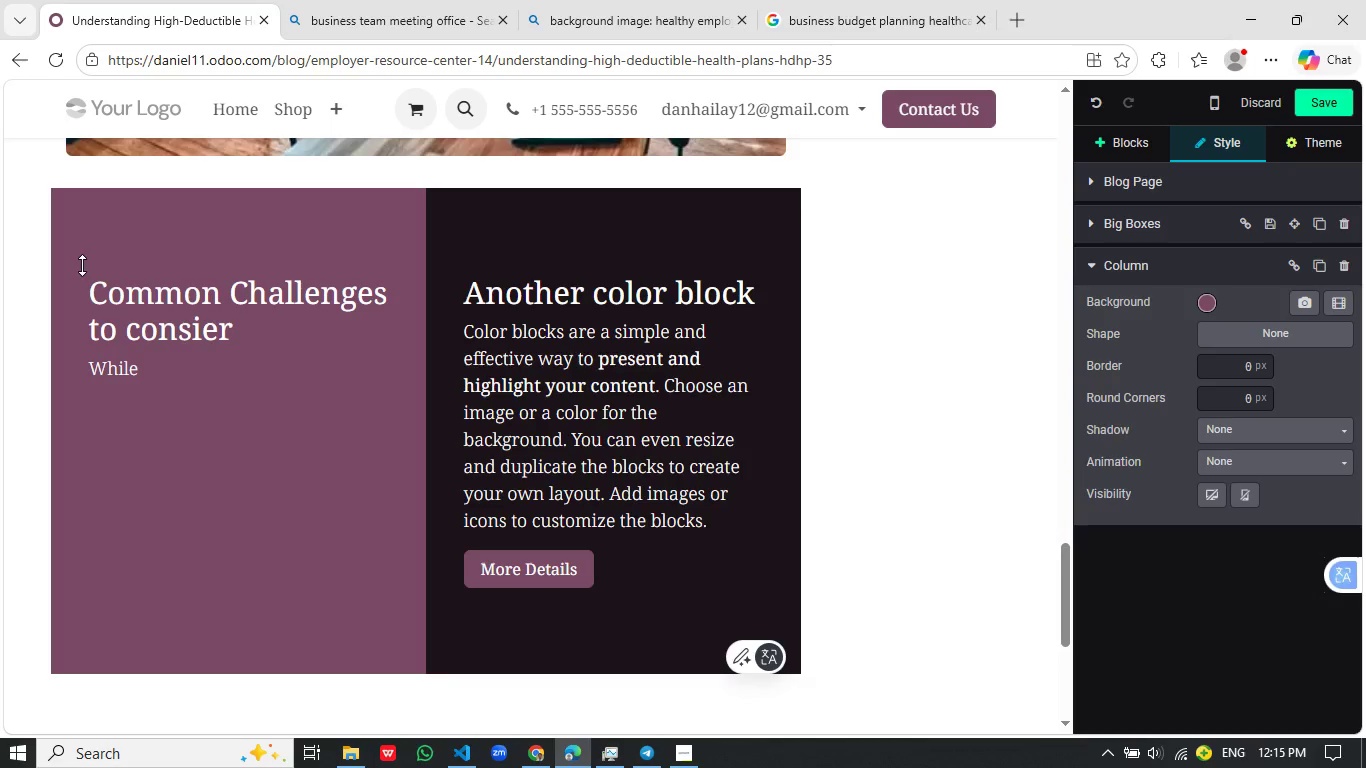 
key(Control+V)
 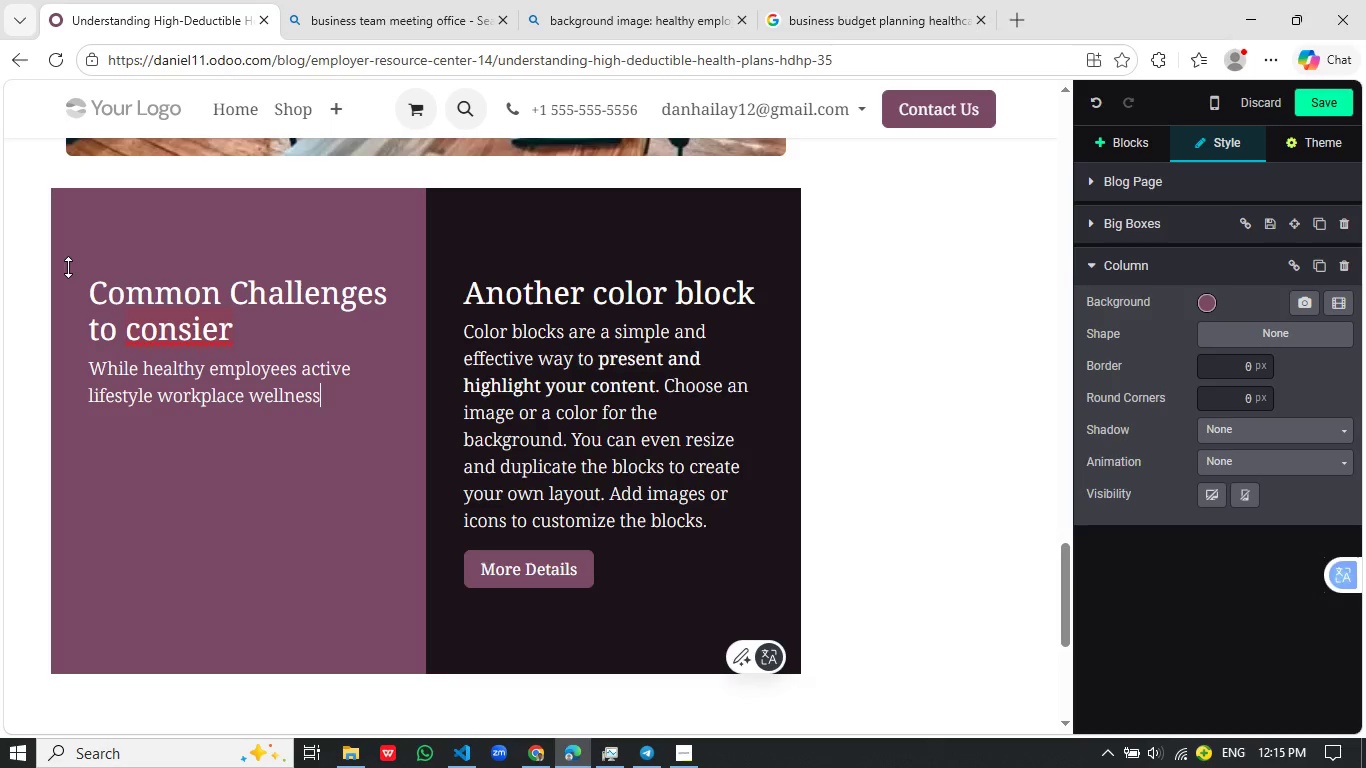 
key(Control+Z)
 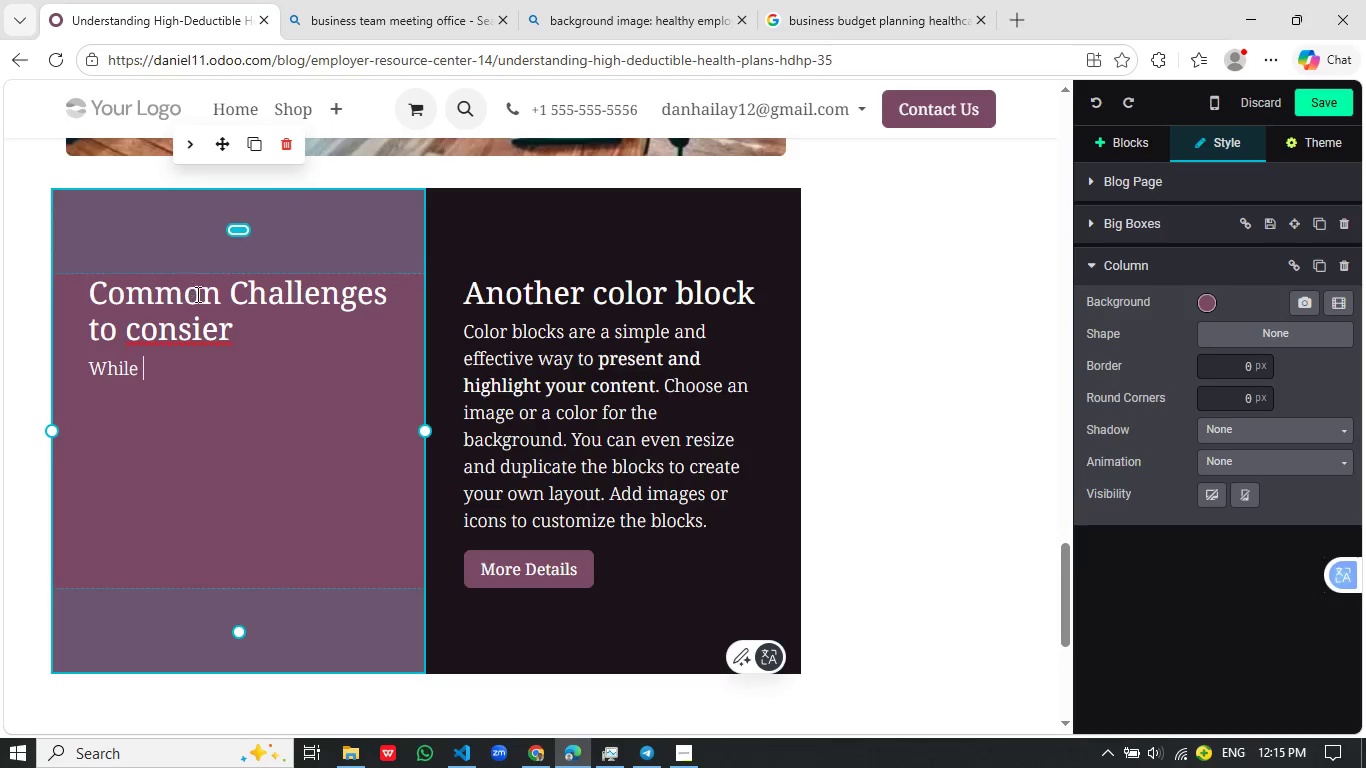 
left_click([211, 330])
 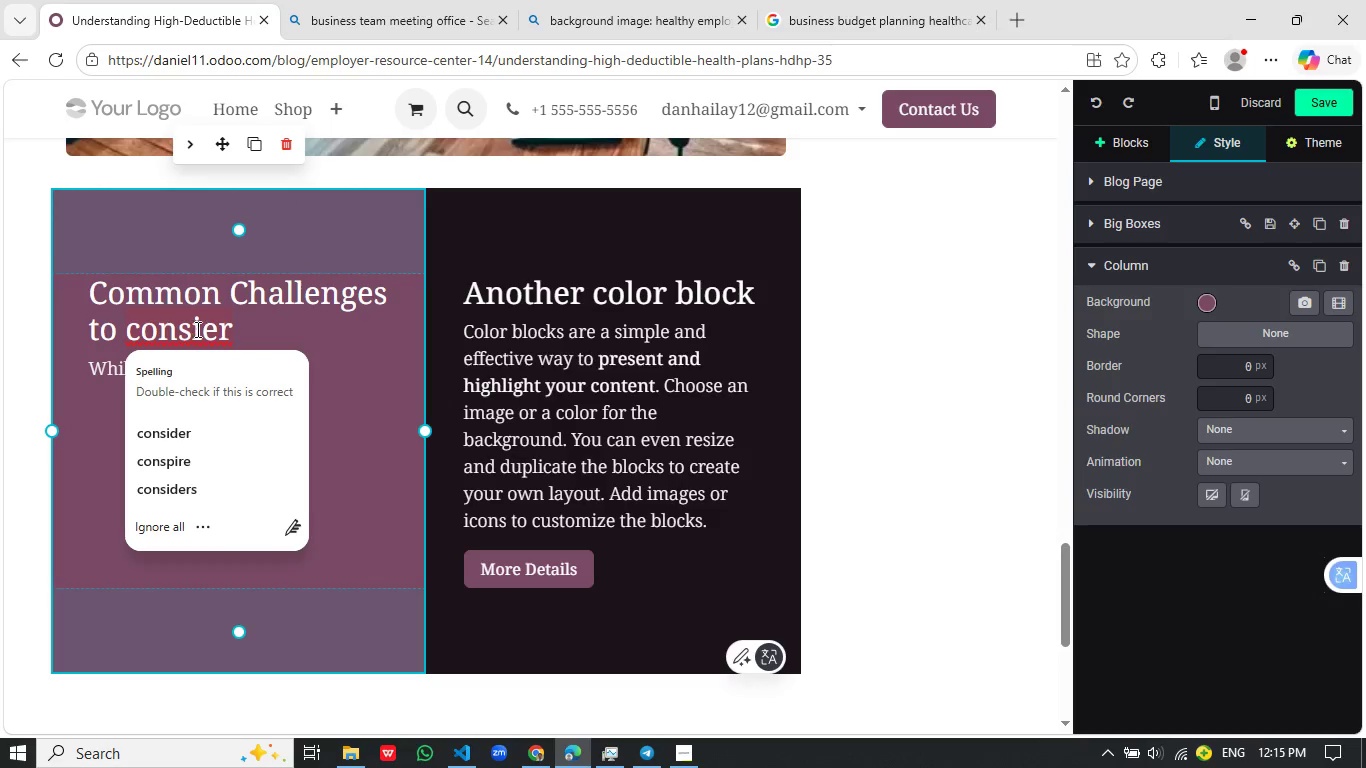 
left_click([205, 329])
 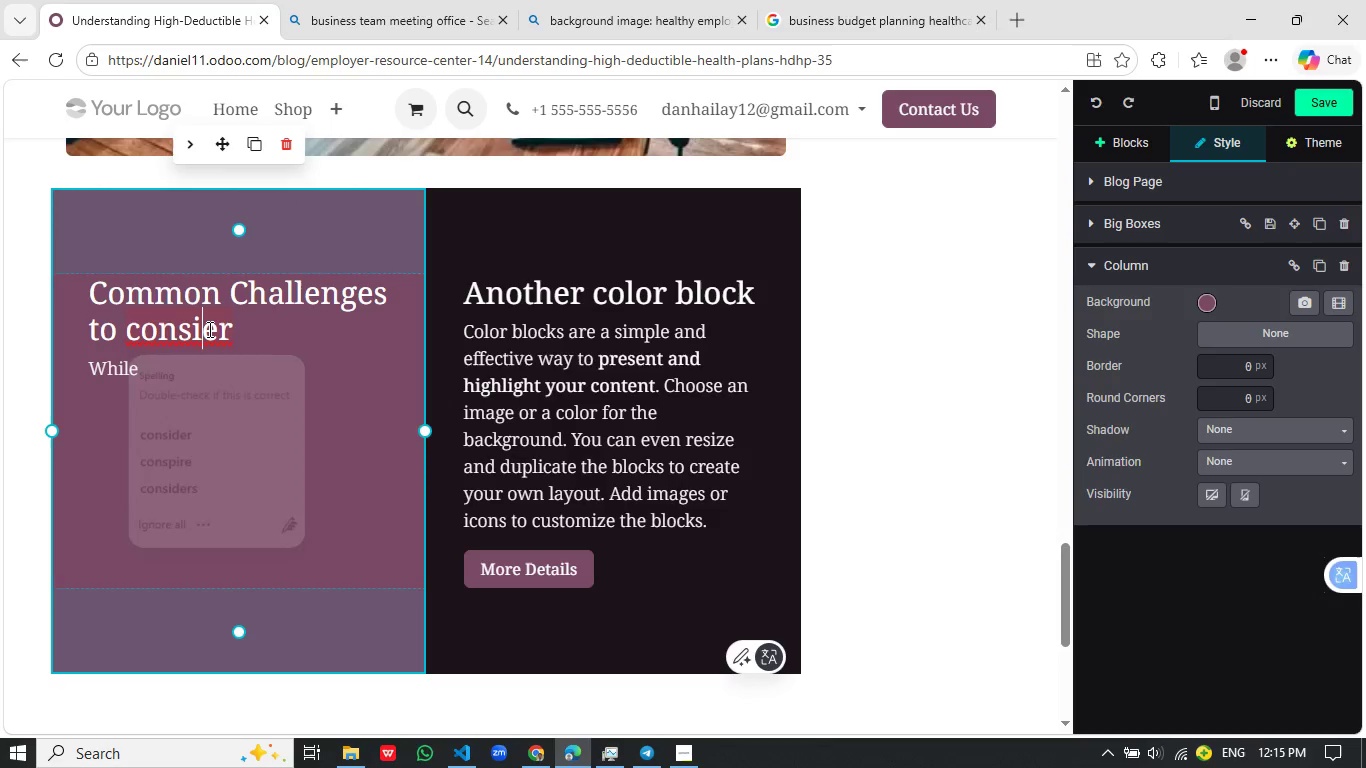 
key(D)
 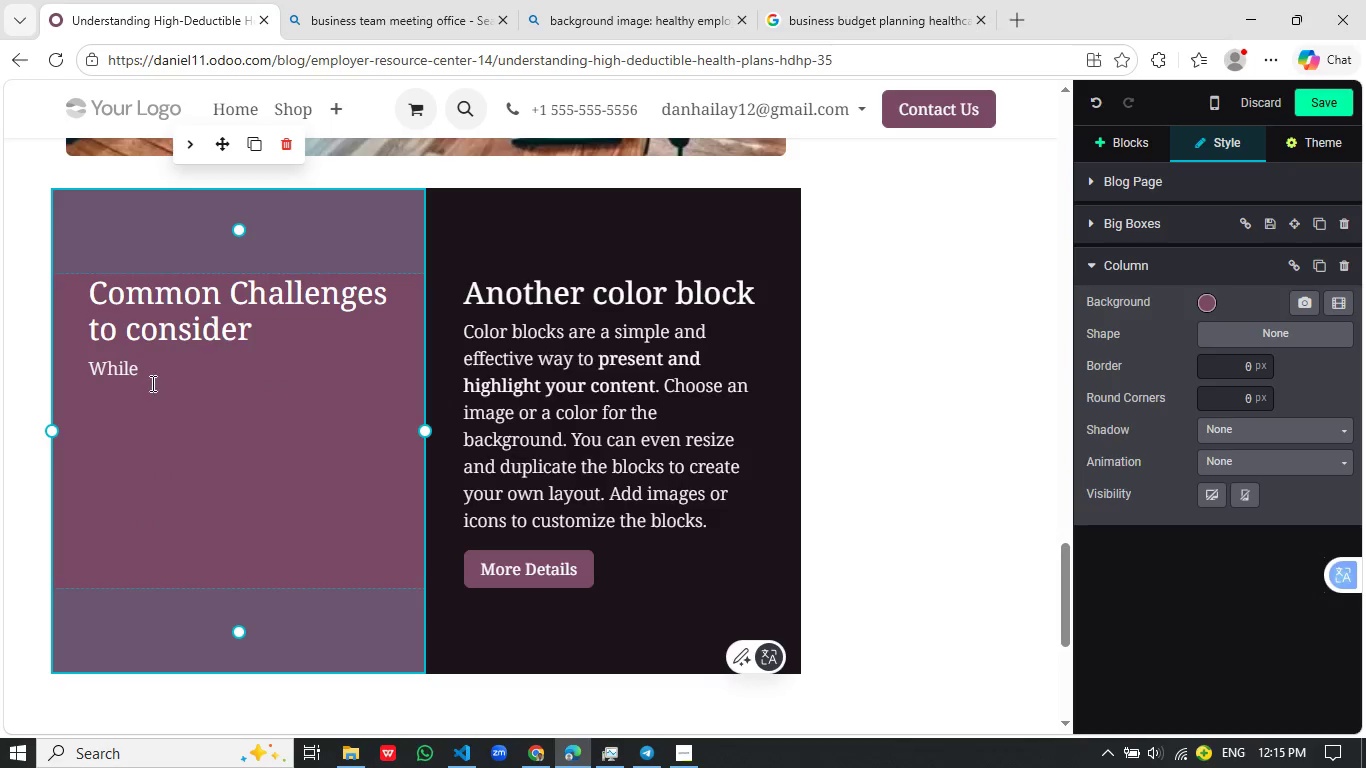 
left_click([158, 378])
 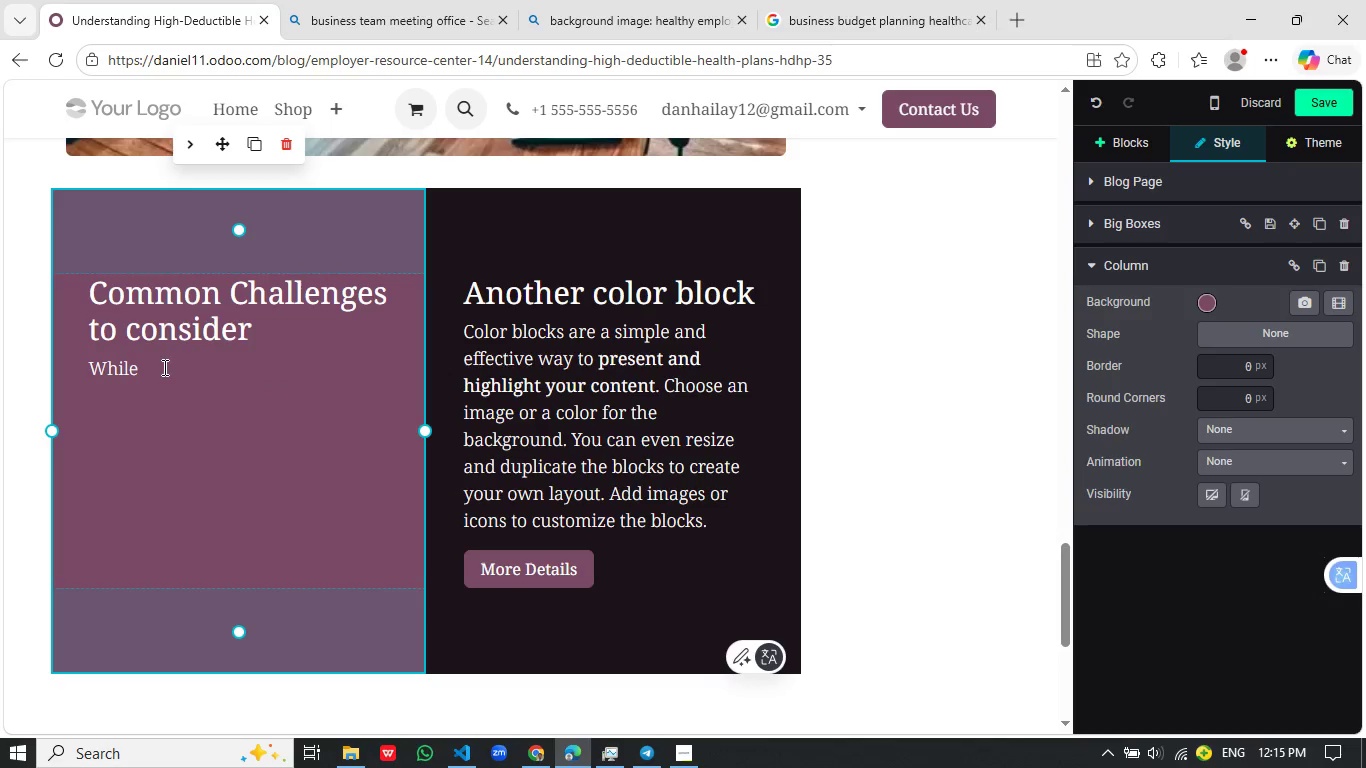 
type(HDHPs offer b)
key(Backspace)
type(benefi)
 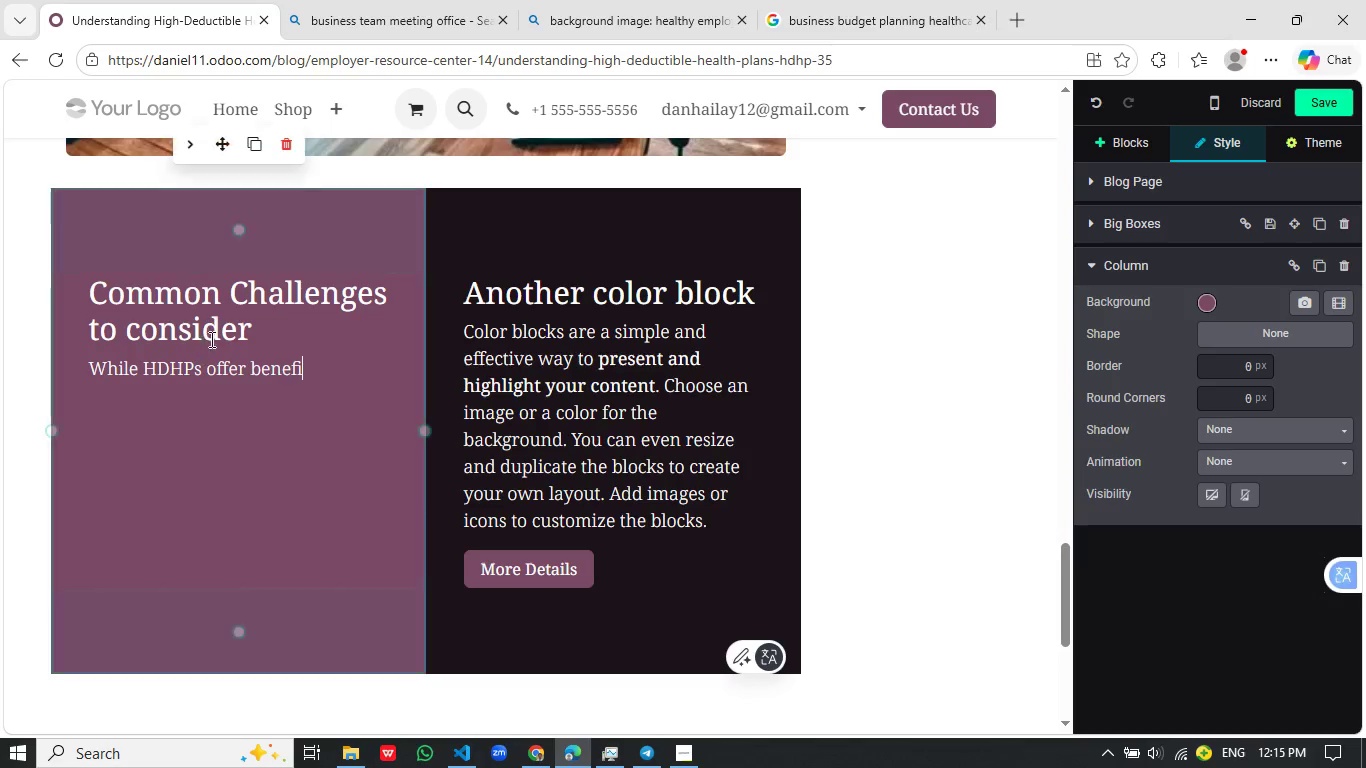 
type(ts, they also come)
 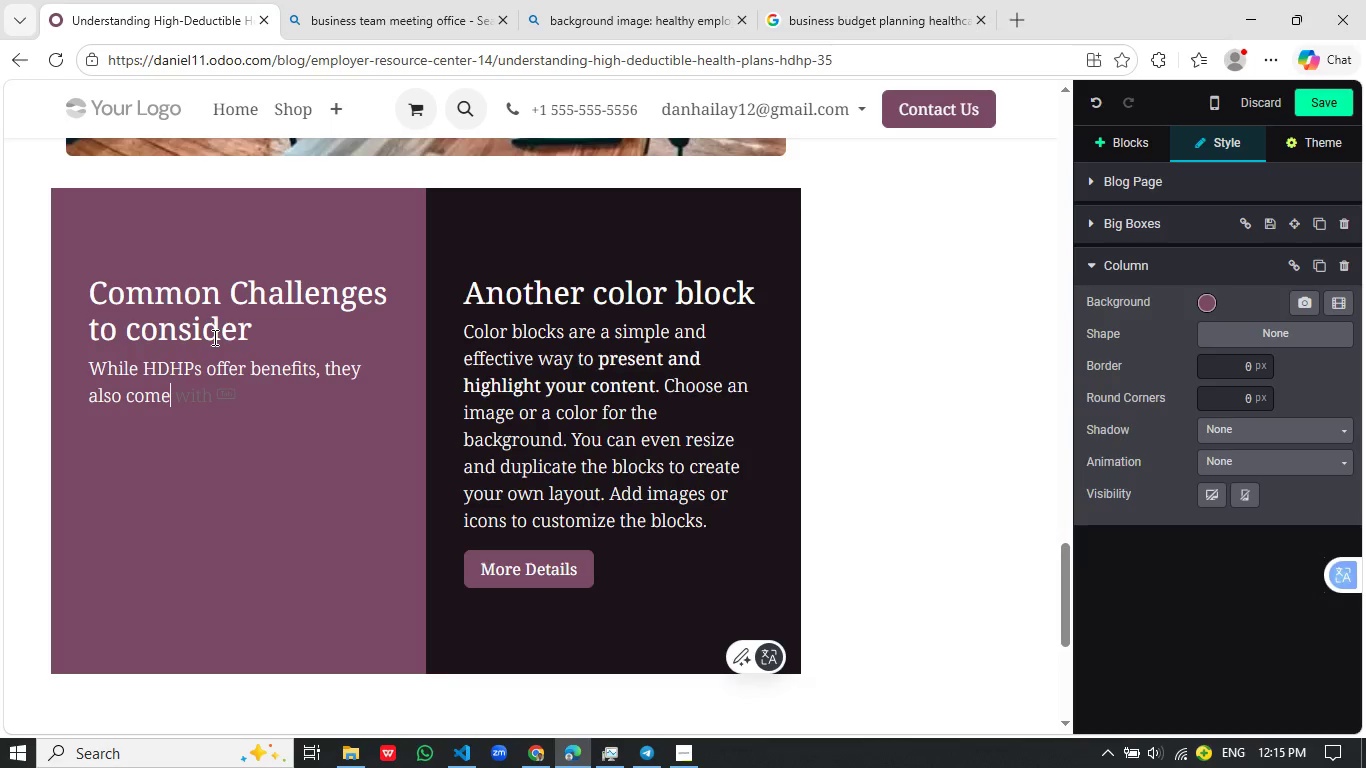 
key(Tab)
 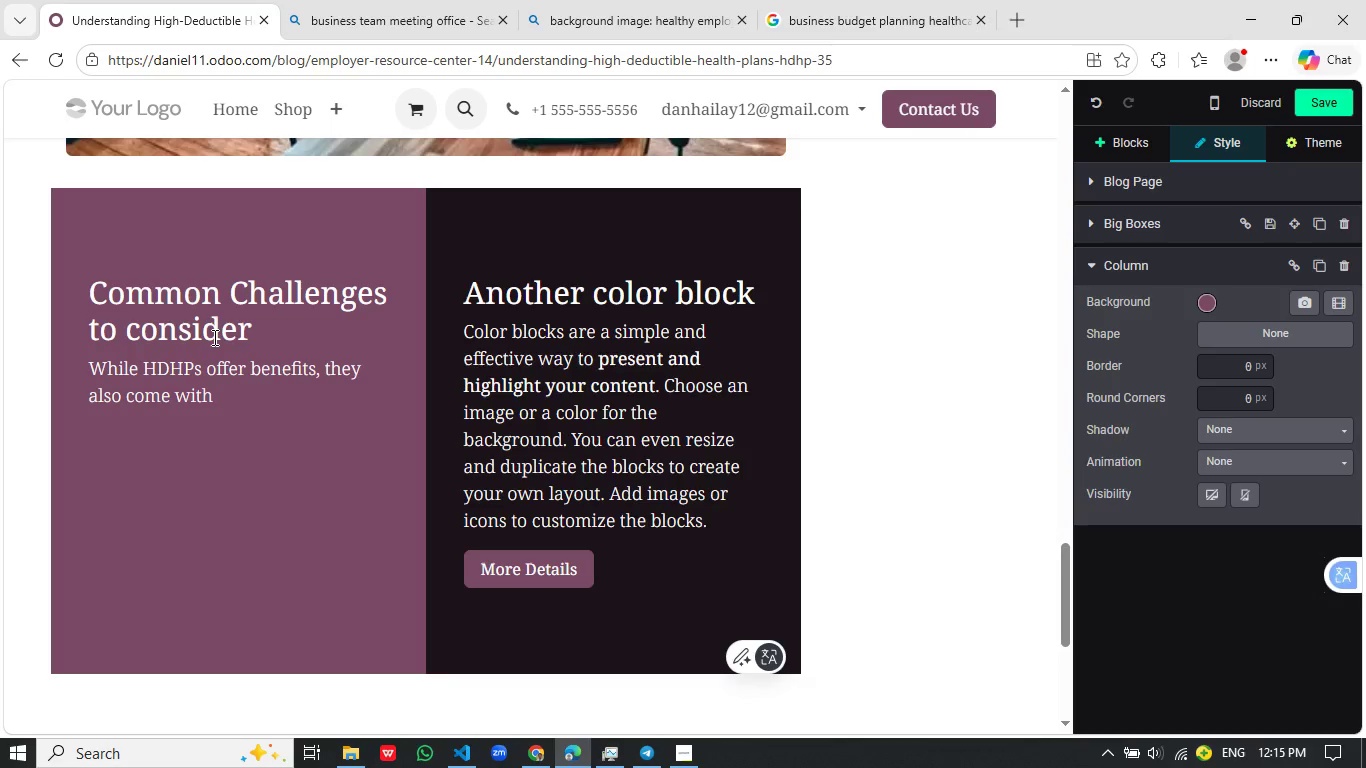 
type( challenges that)
 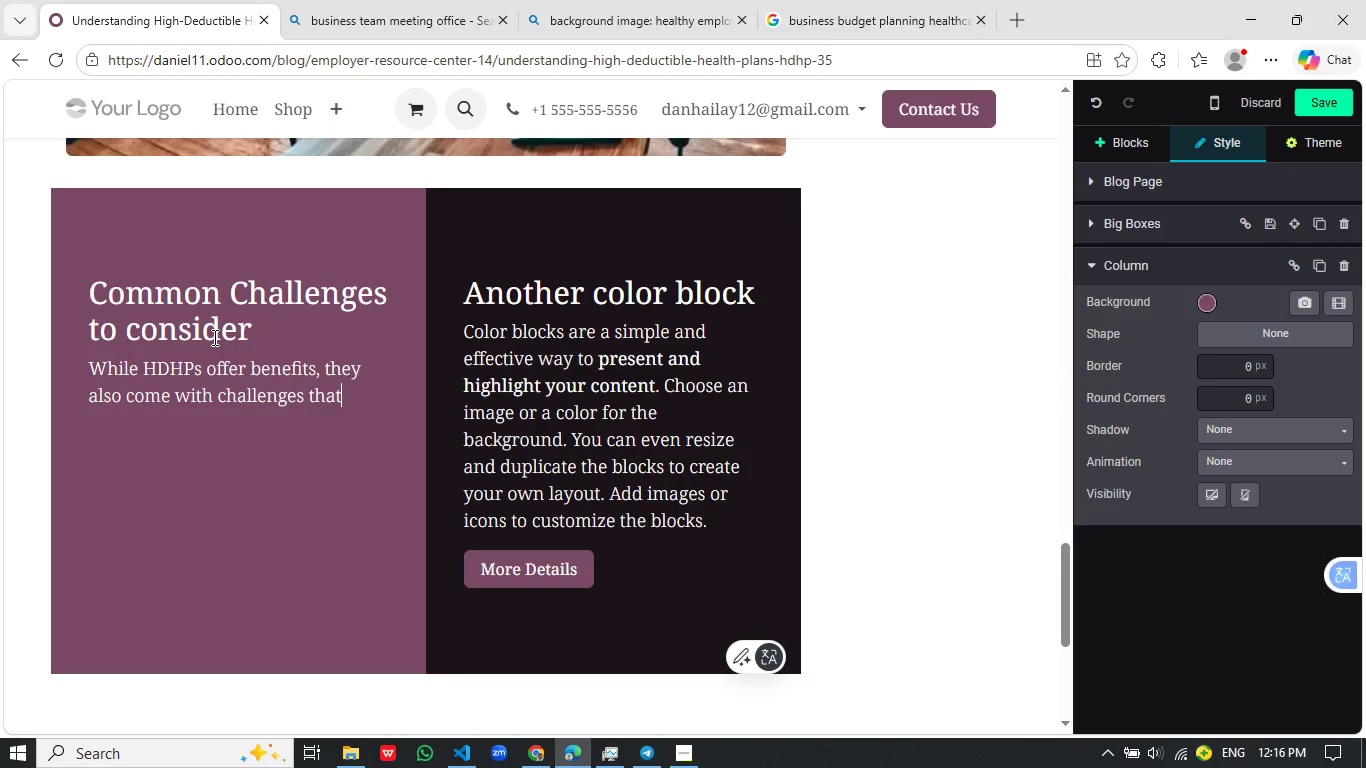 
wait(10.5)
 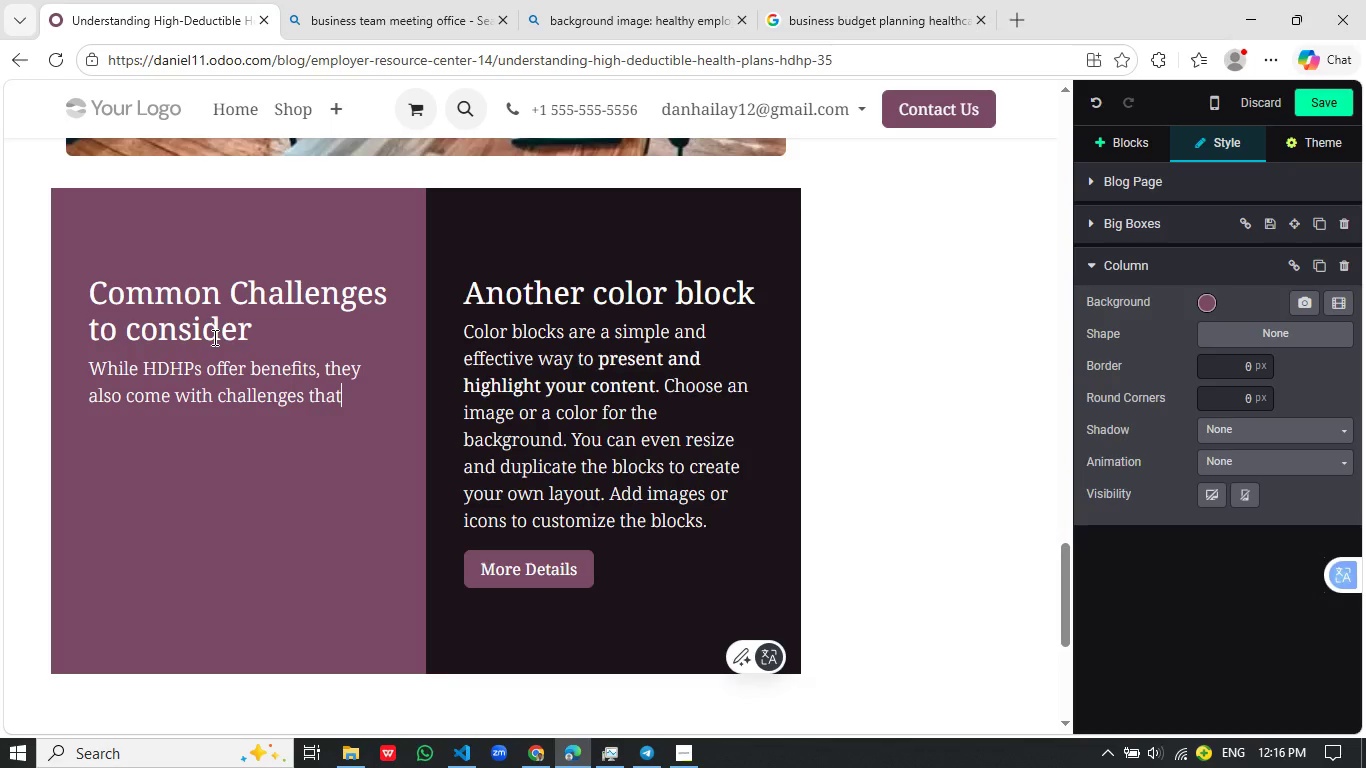 
type(employers)
 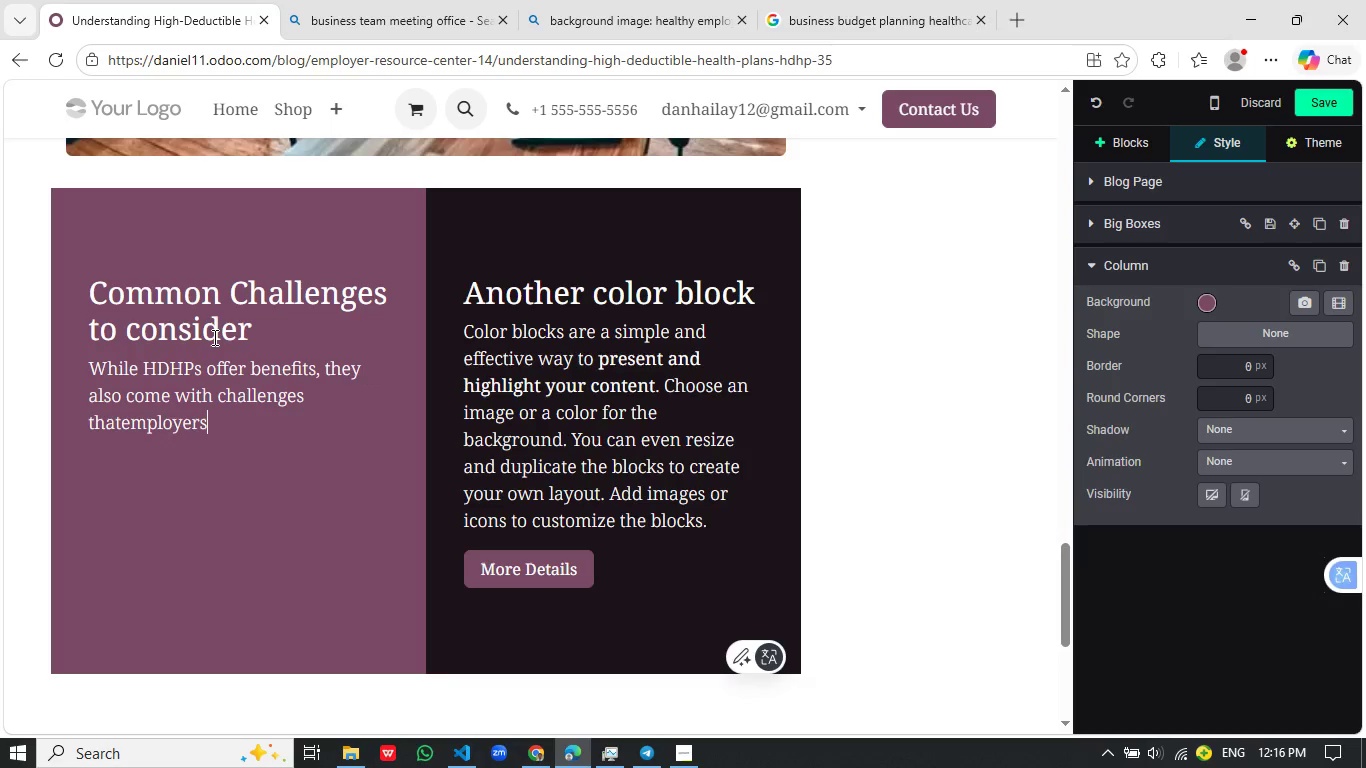 
hold_key(key=ArrowLeft, duration=0.77)
 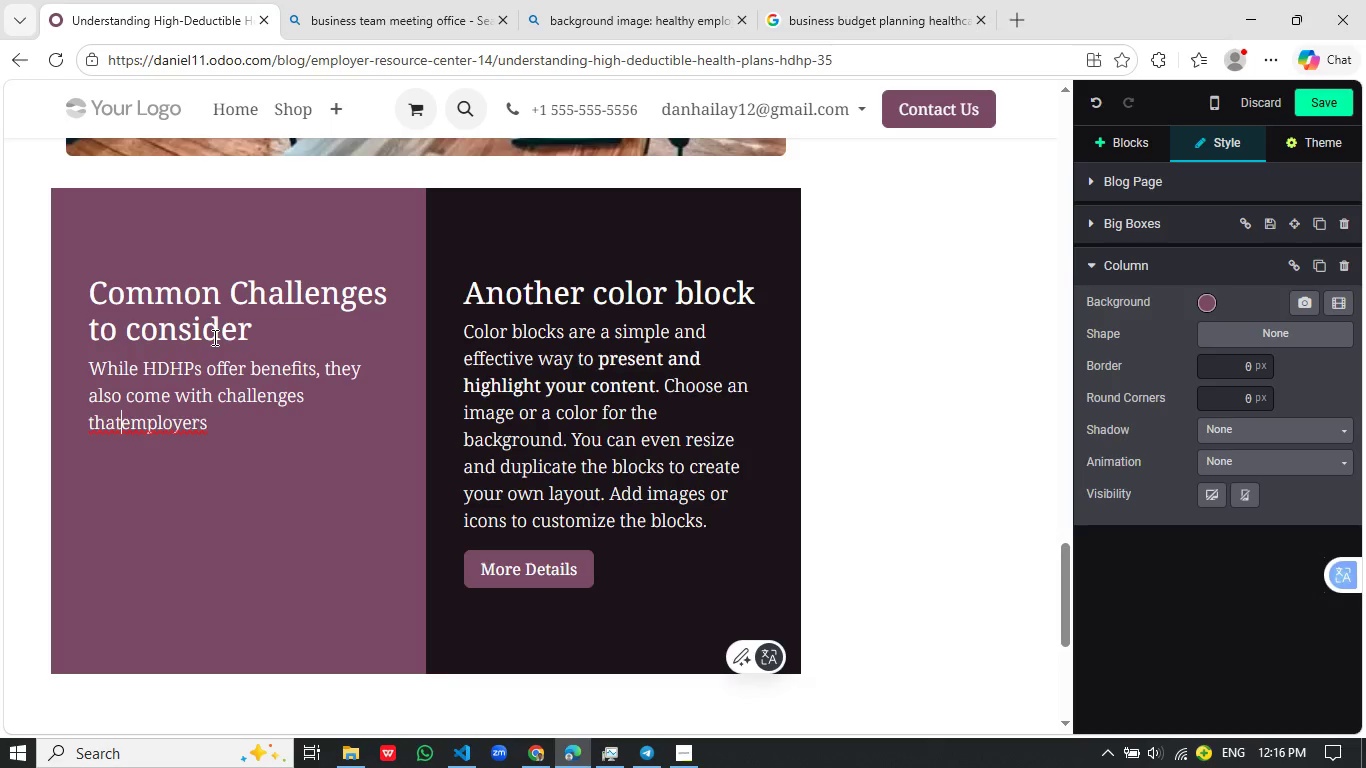 
key(ArrowRight)
 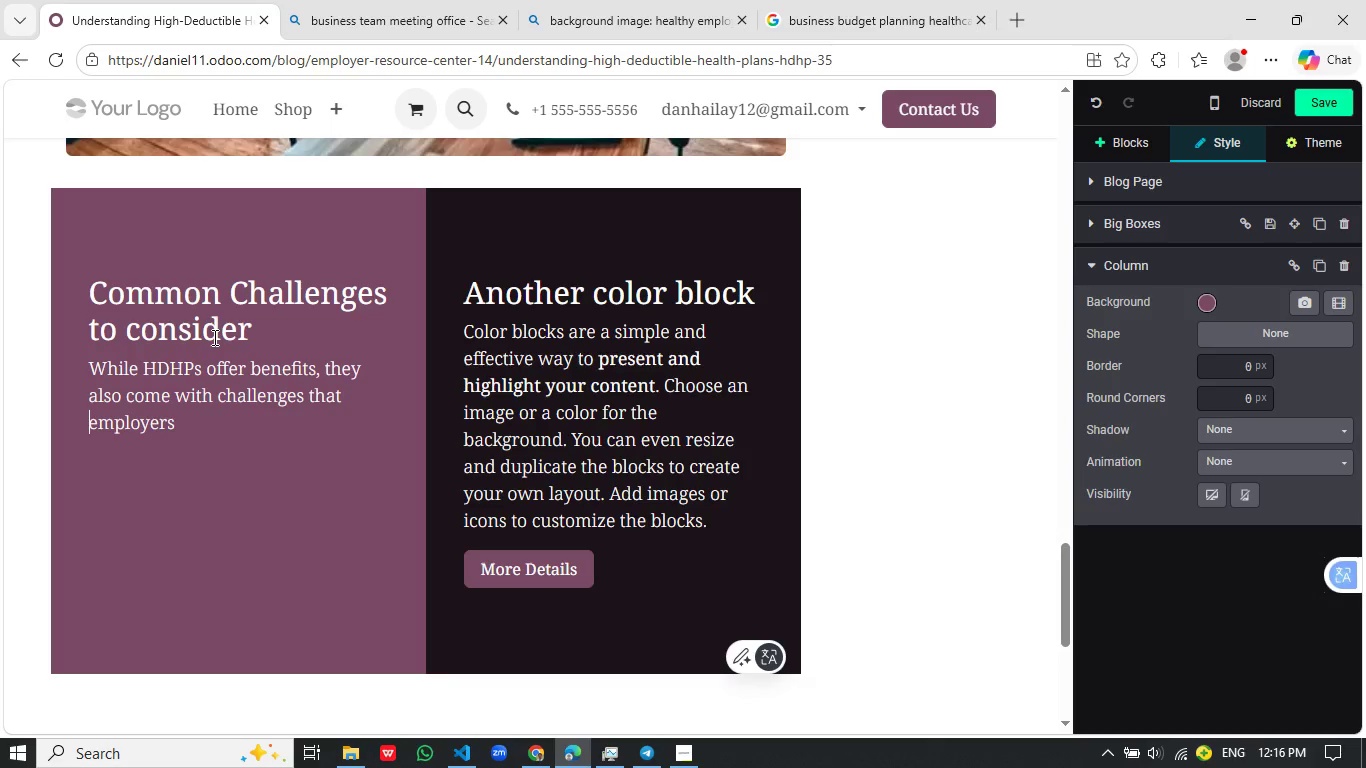 
key(Space)
 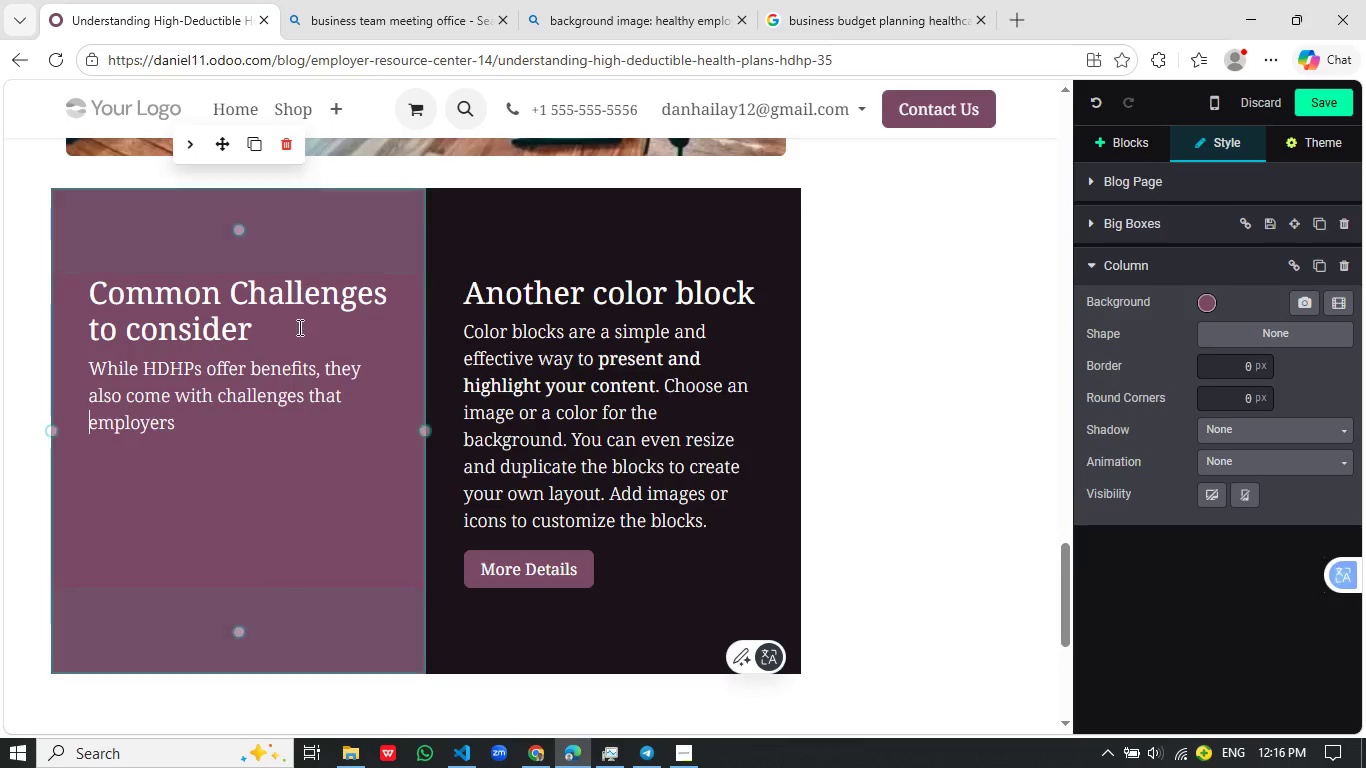 
left_click([225, 423])
 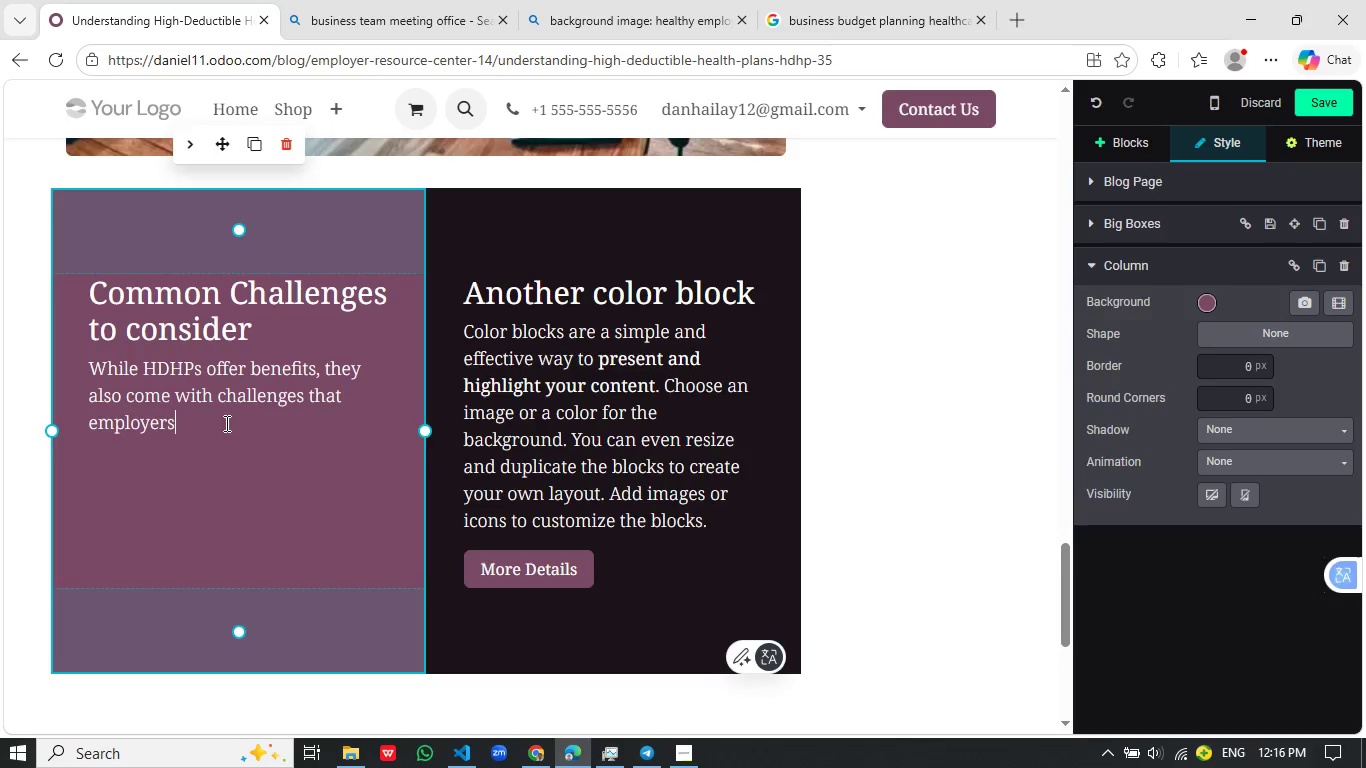 
type( should address)
 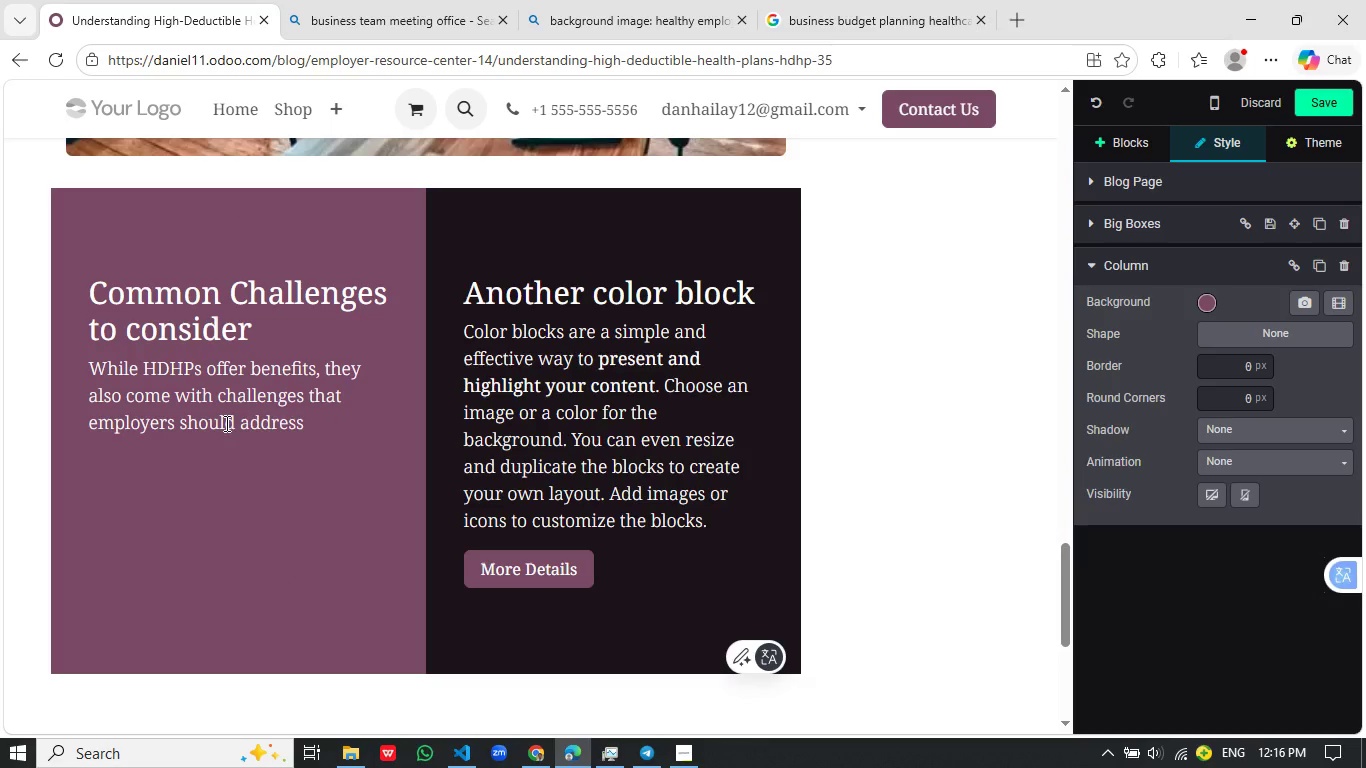 
key(Enter)
 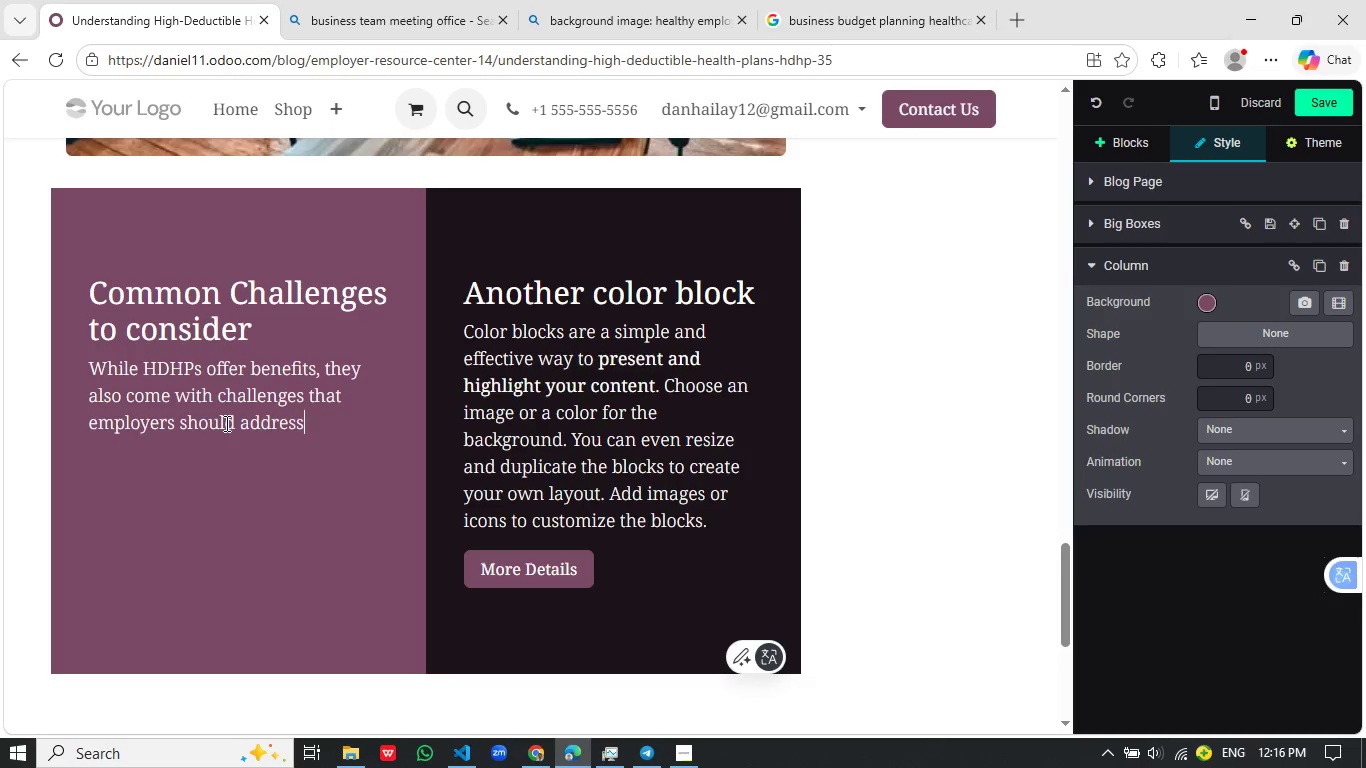 
key(Backspace)
 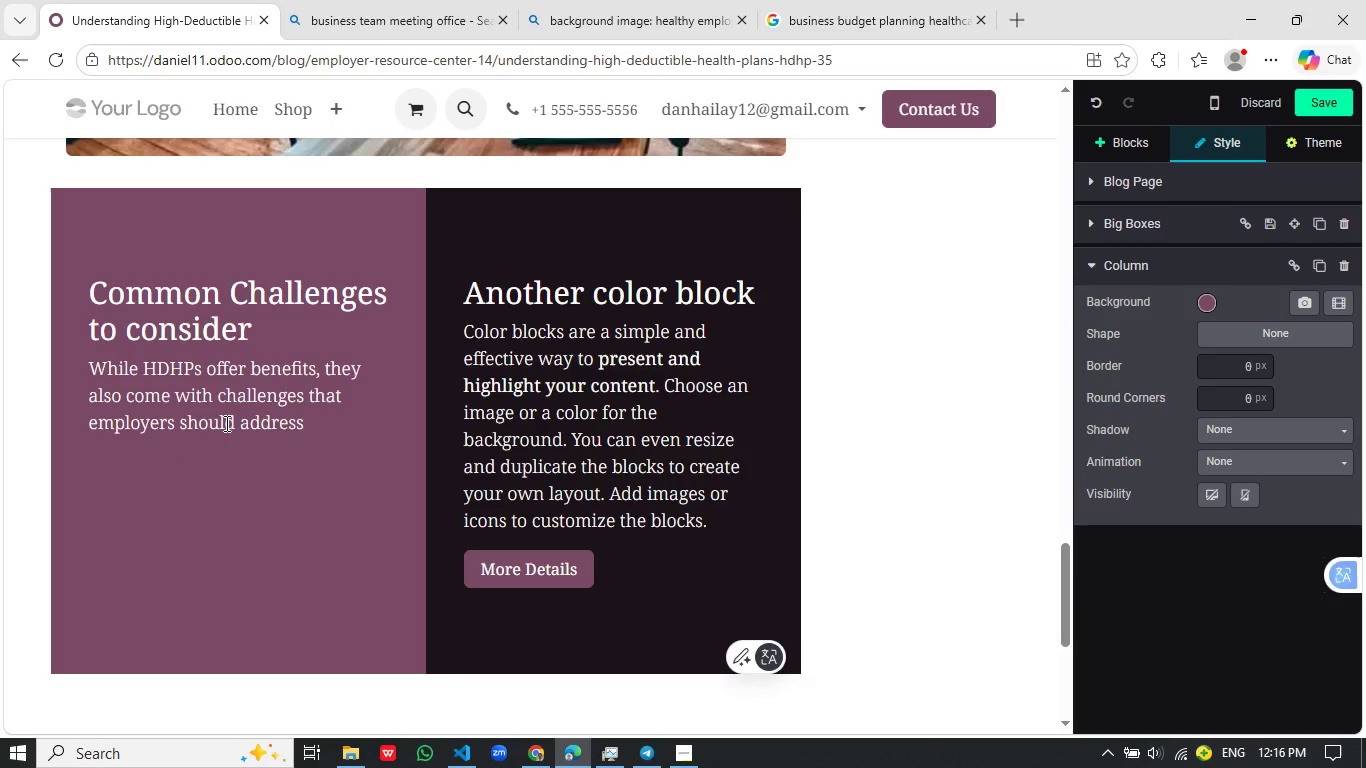 
key(Period)
 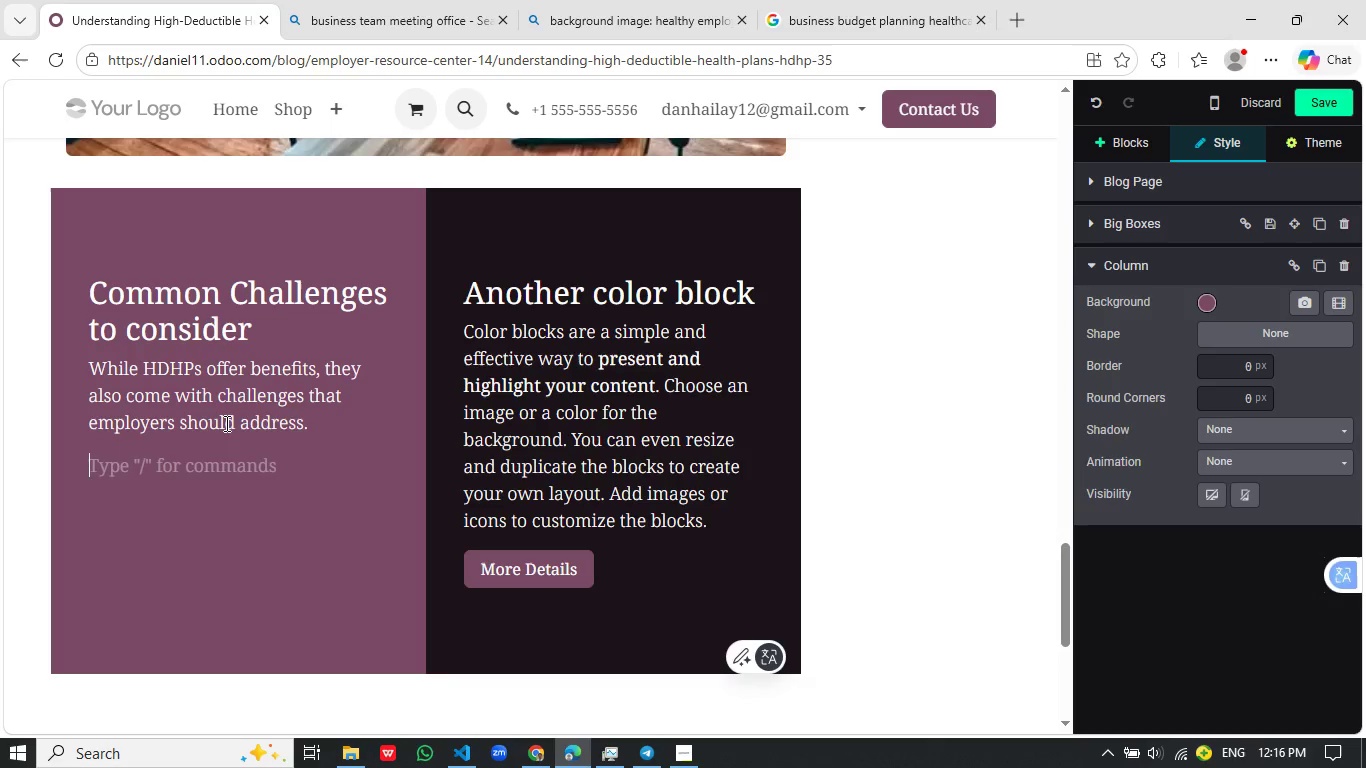 
key(Enter)
 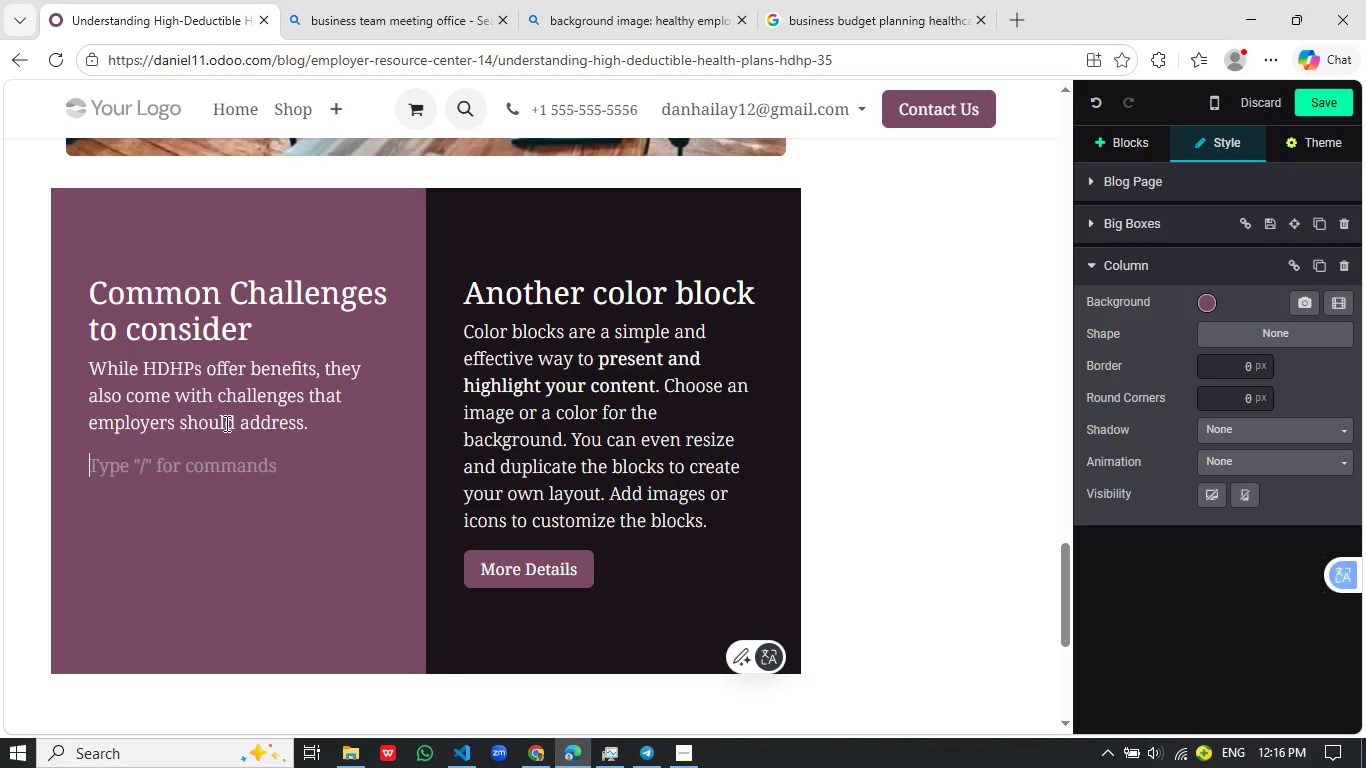 
key(Slash)
 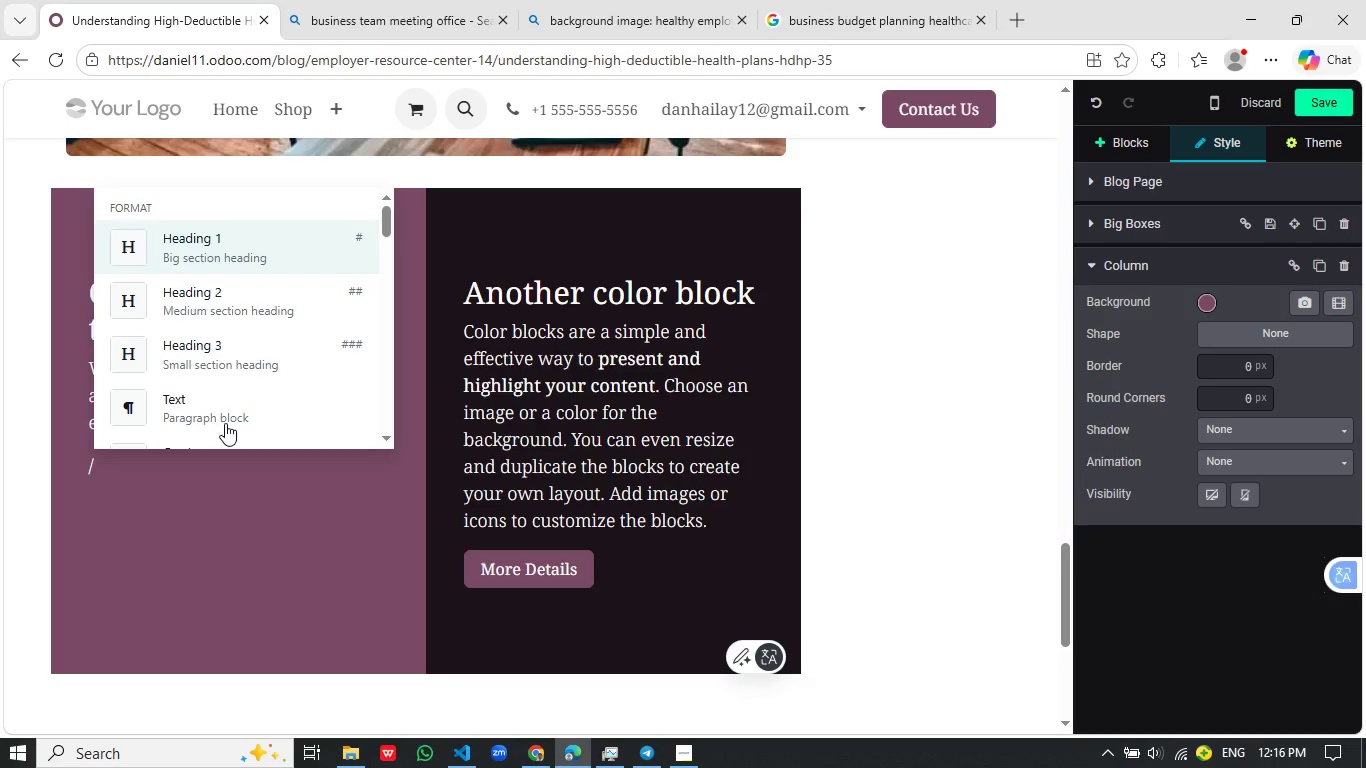 
key(B)
 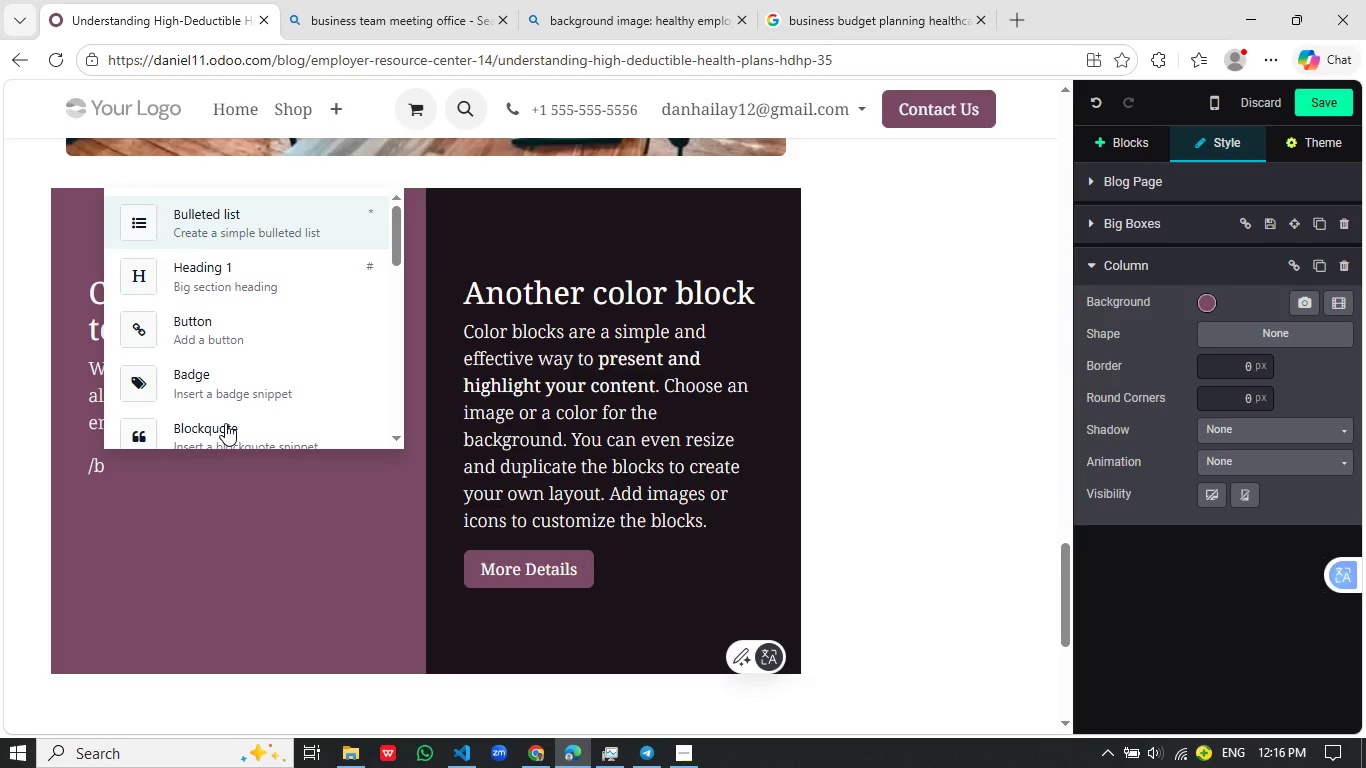 
key(Enter)
 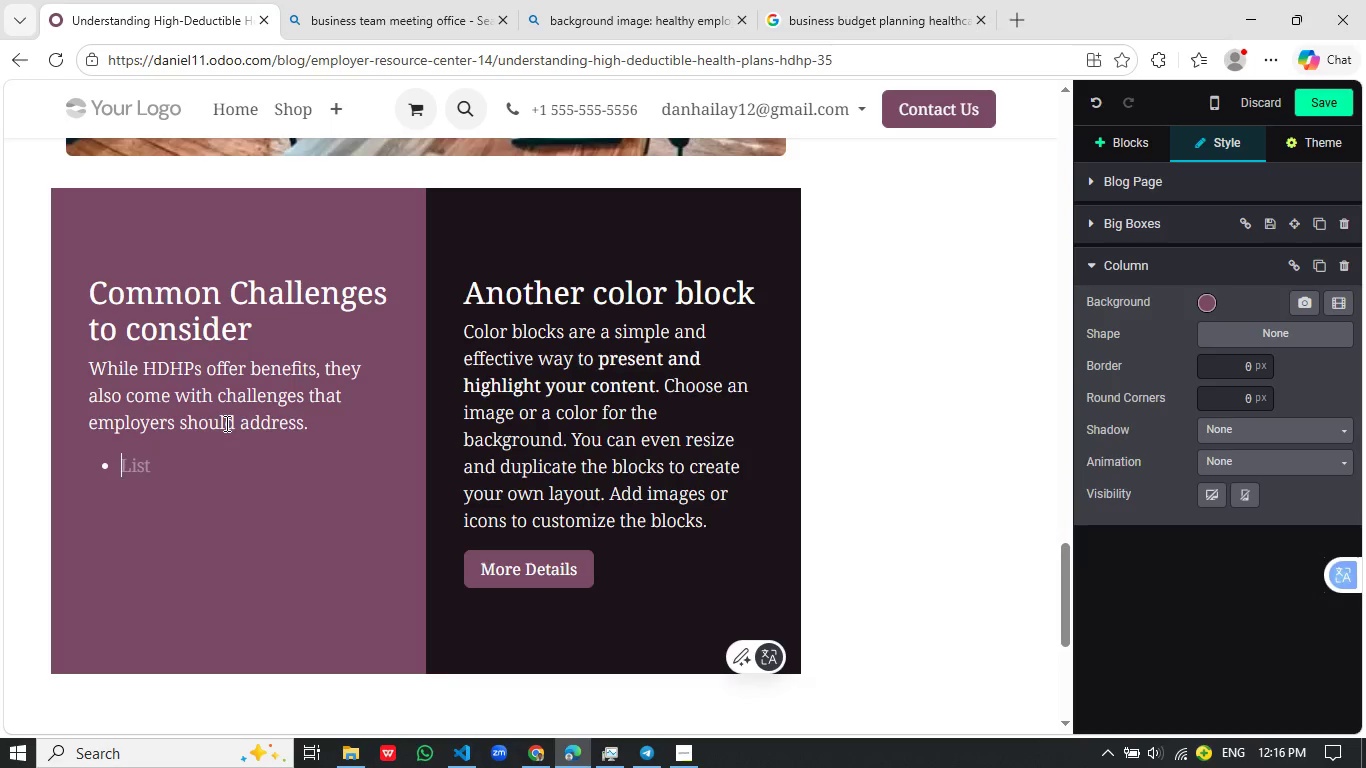 
type(Higer upfront out-fo)
key(Backspace)
key(Backspace)
type(of-pocket costs for employees)
 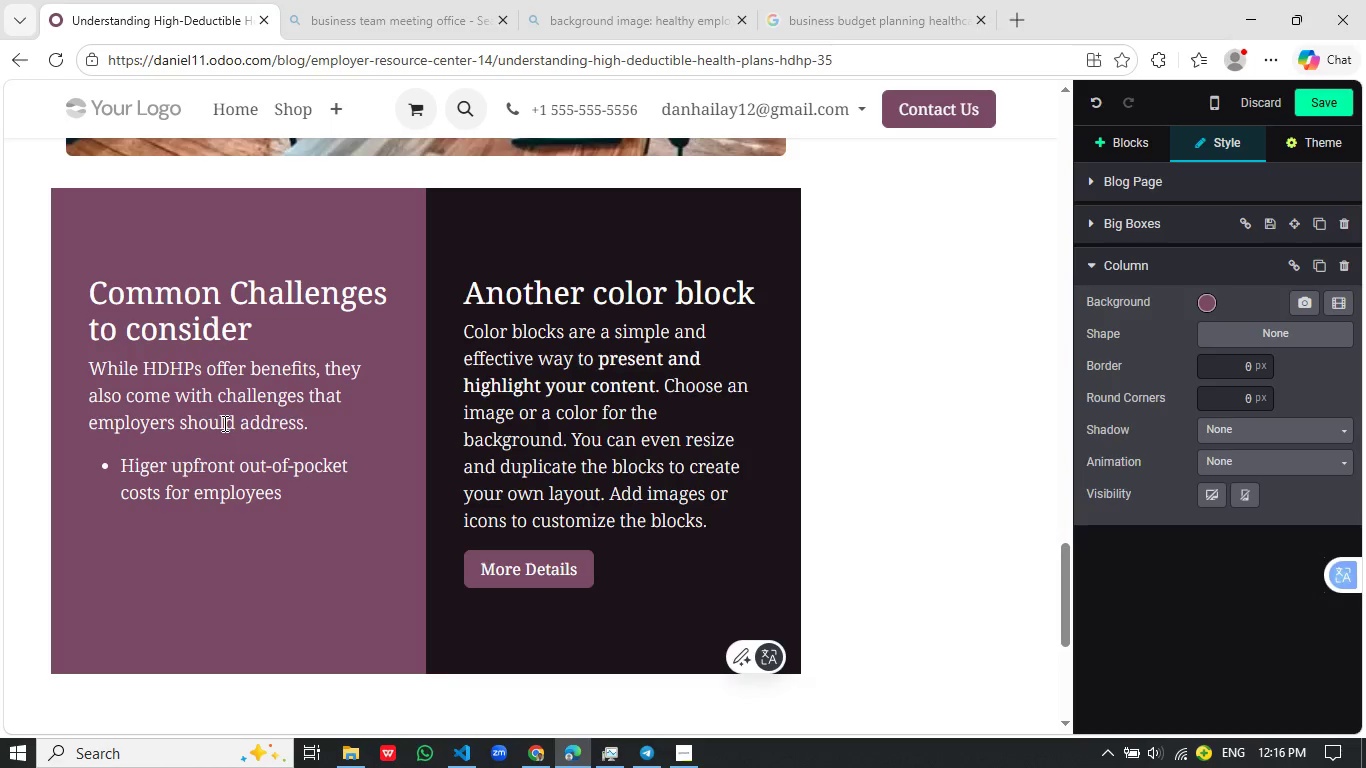 
key(Enter)
 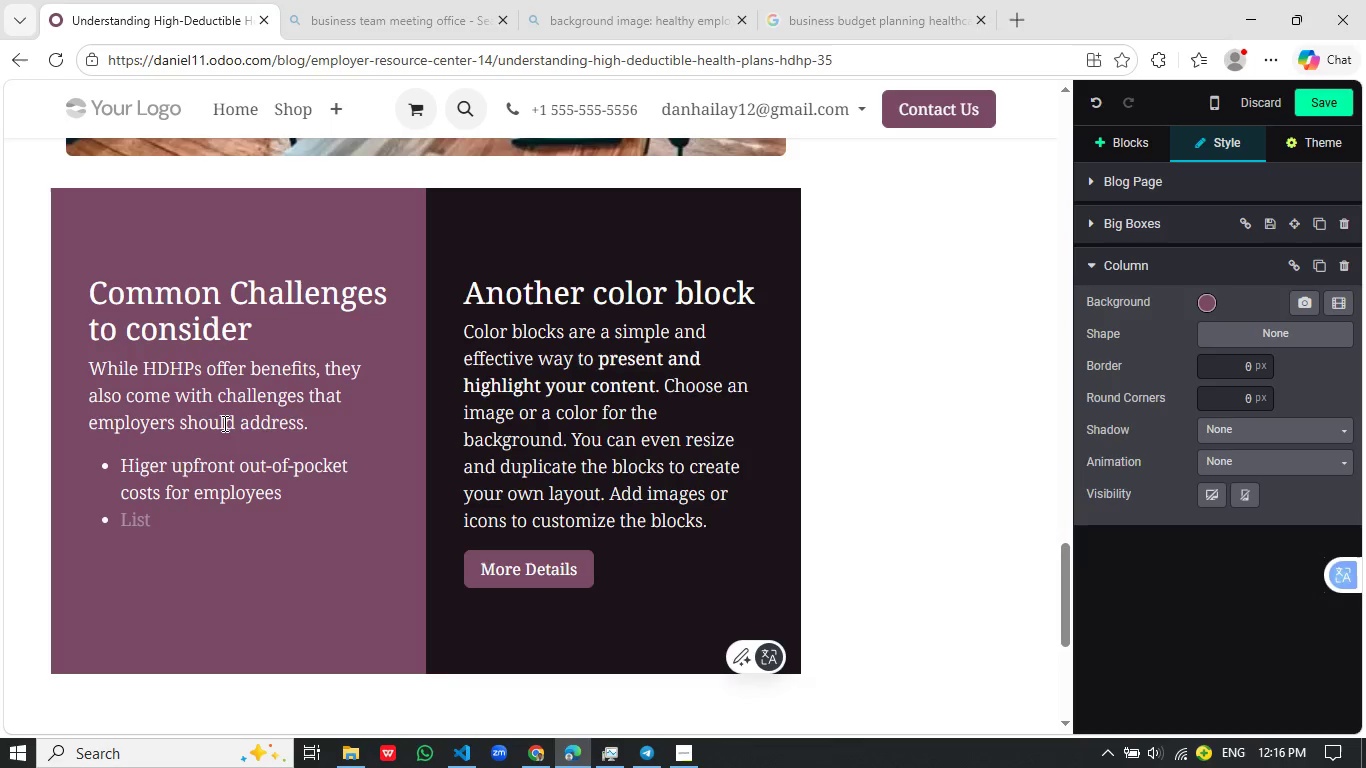 
type(Potential hesitation from employees unfamiliar with HDHPs)
 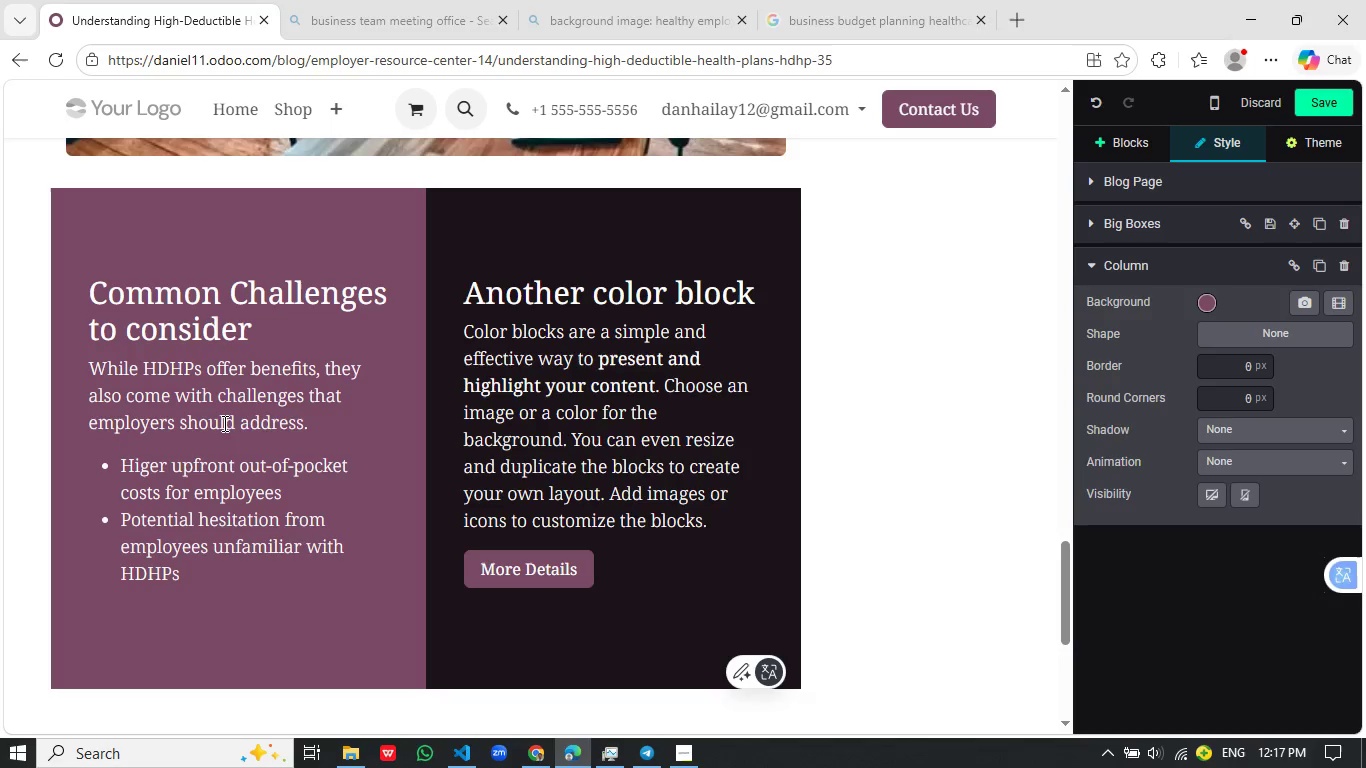 
key(Enter)
 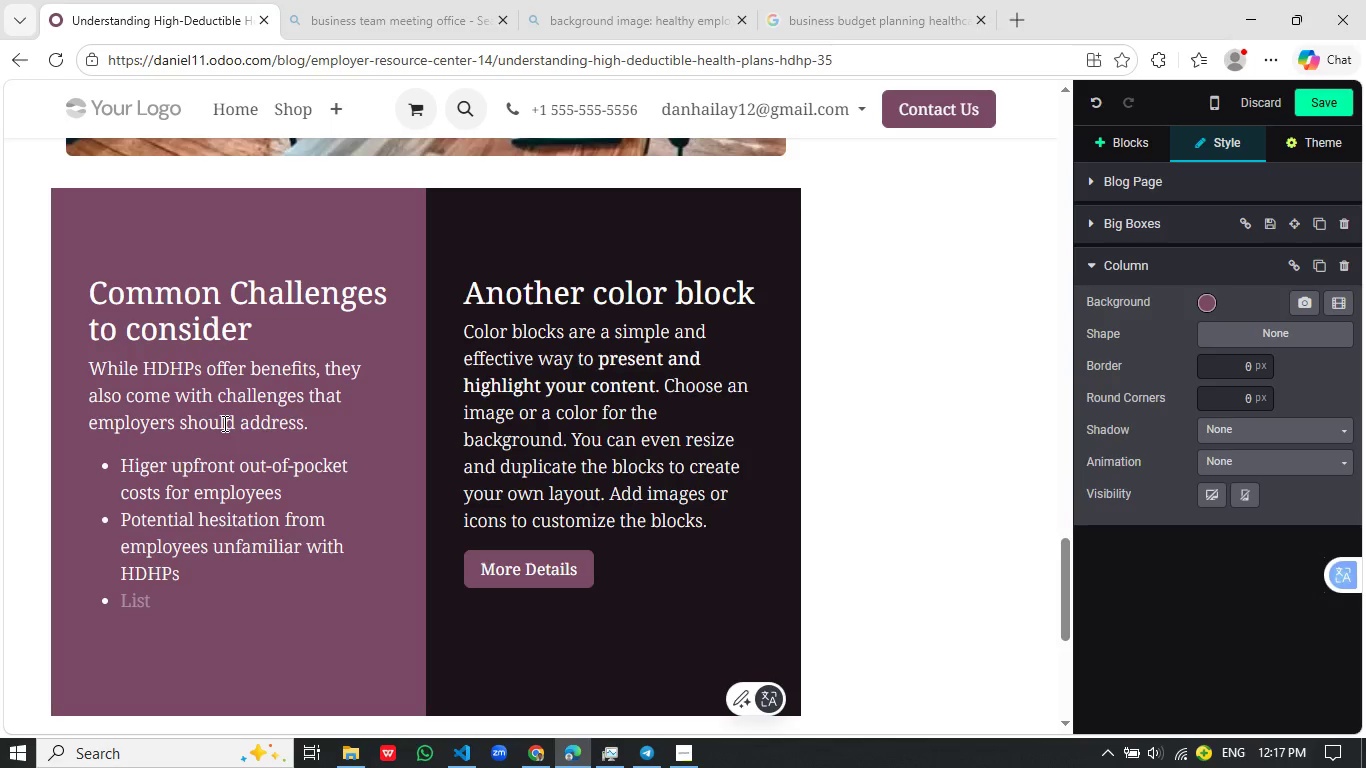 
type(Need for clear d)
key(Backspace)
type(eucation around)
 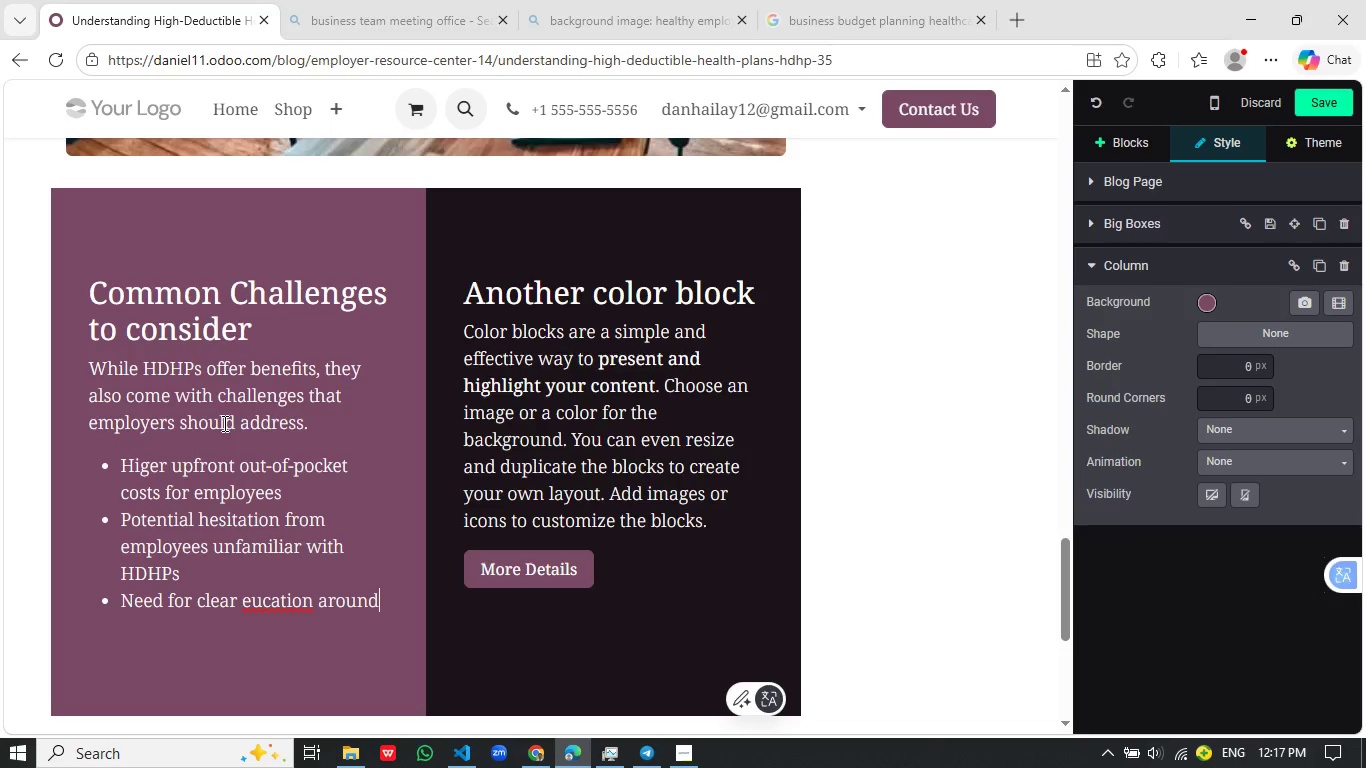 
hold_key(key=ArrowLeft, duration=0.78)
 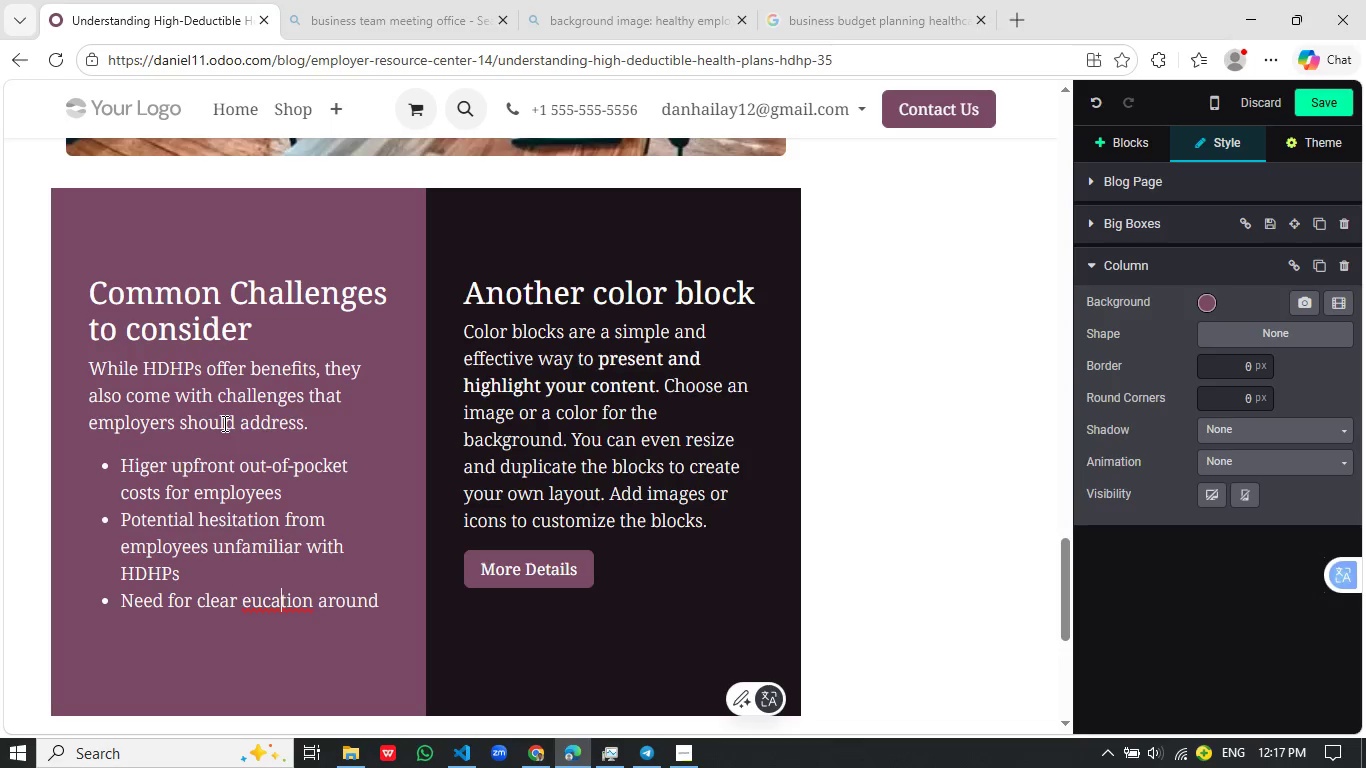 
key(ArrowLeft)
 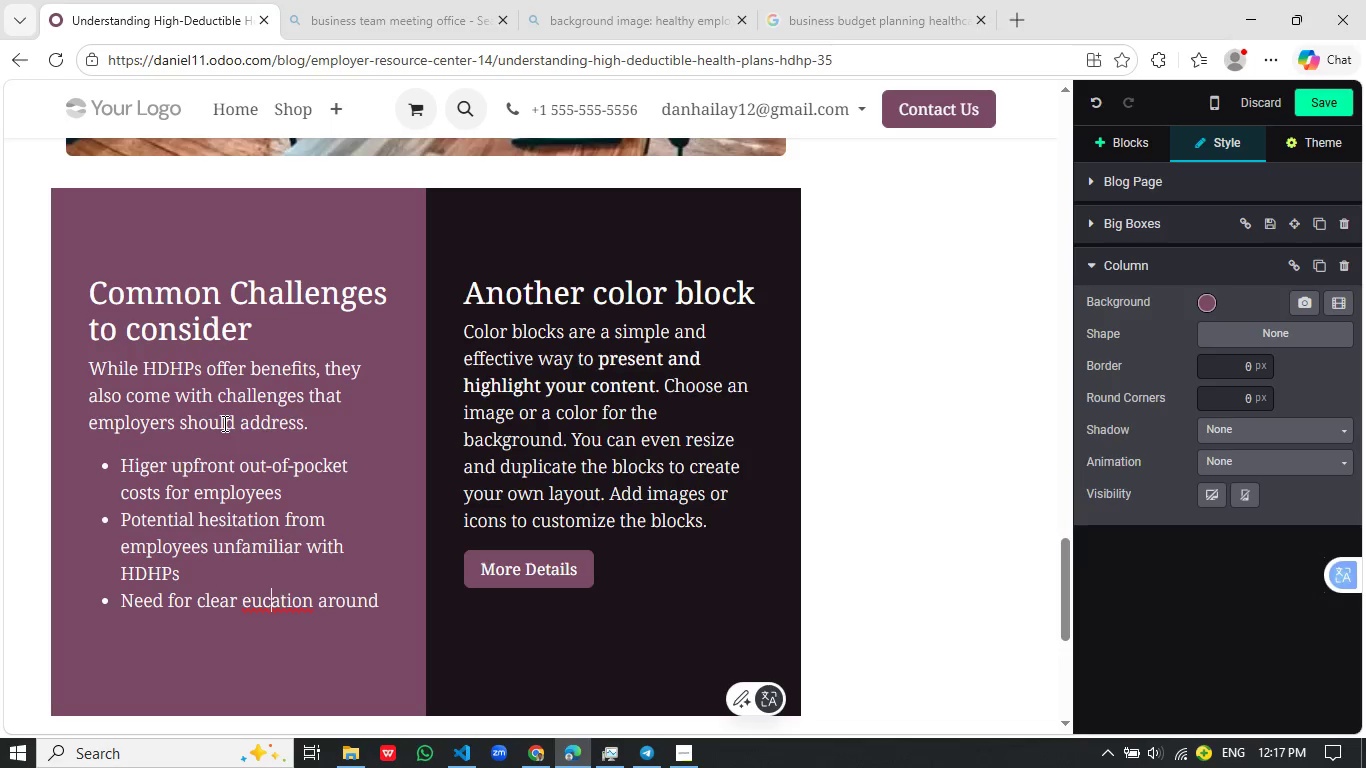 
key(ArrowLeft)
 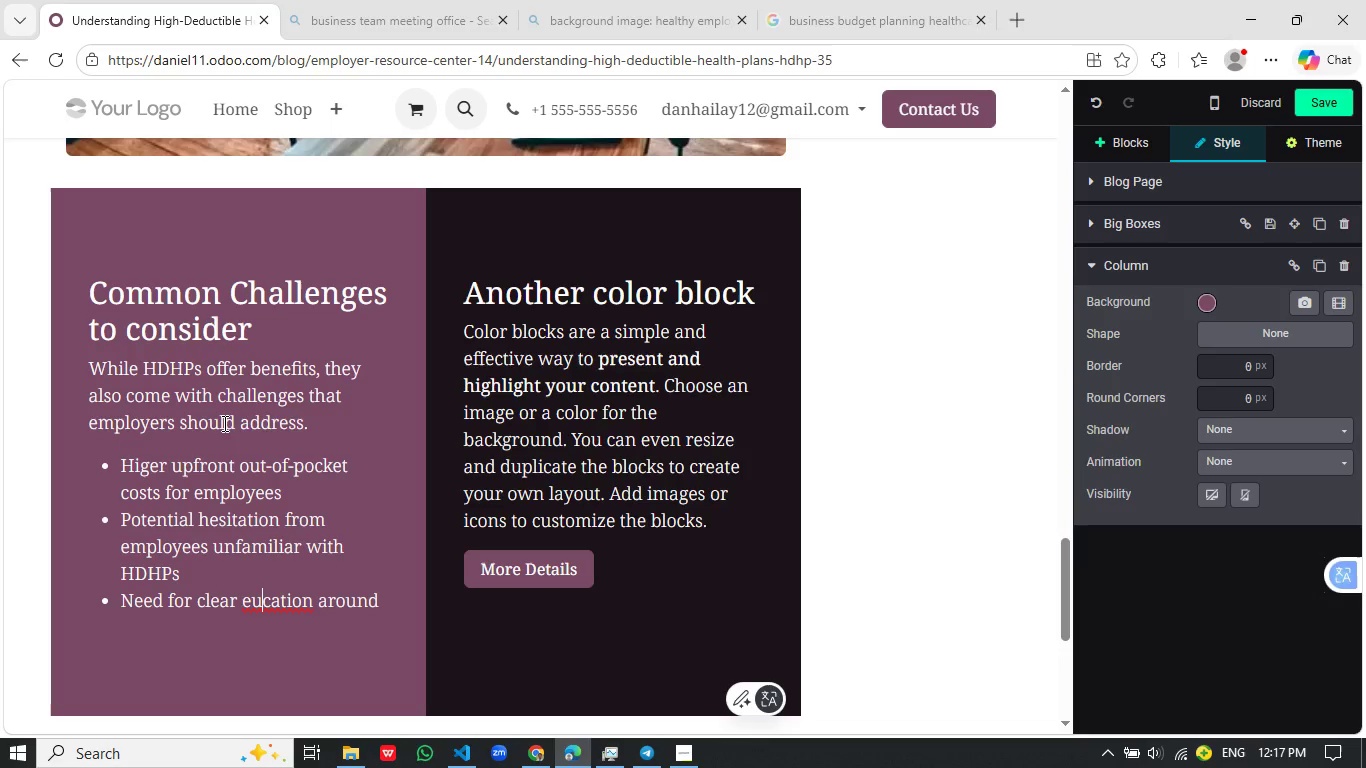 
key(ArrowLeft)
 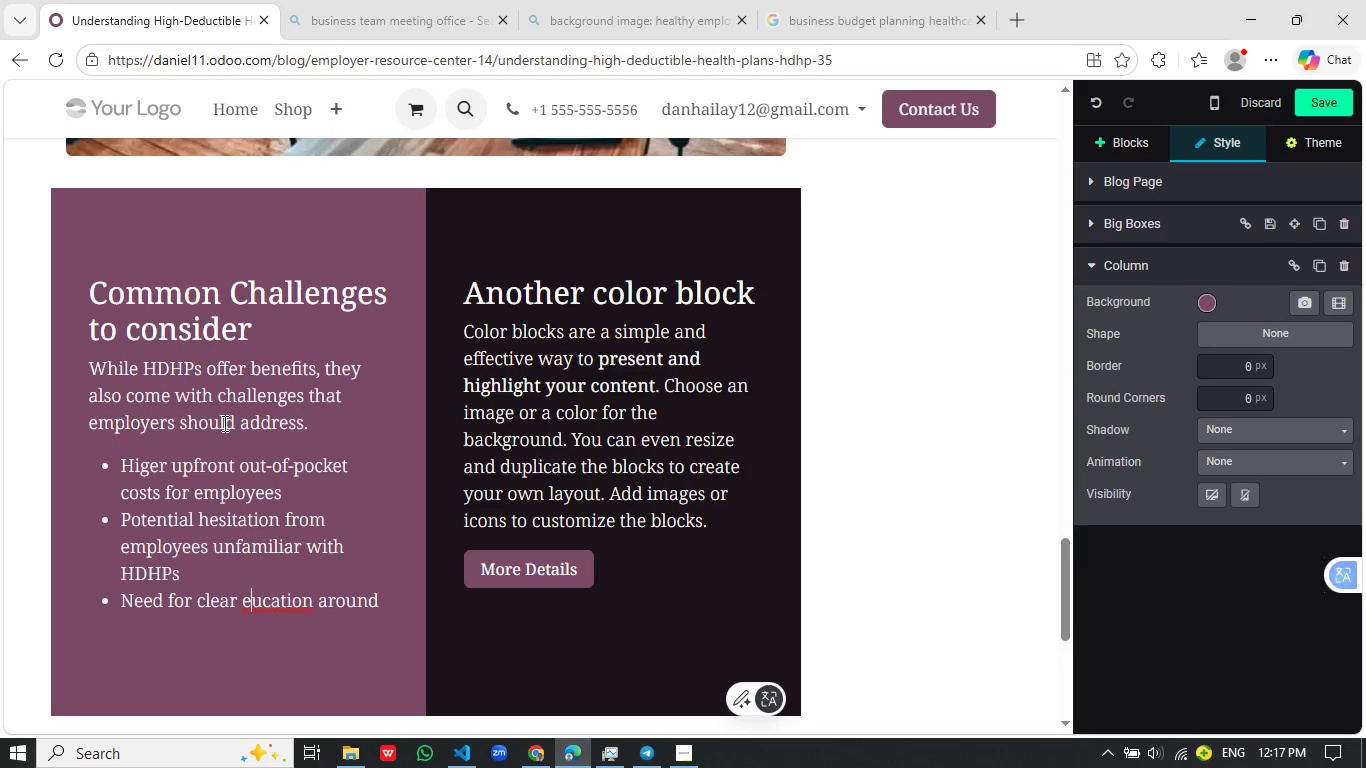 
key(ArrowLeft)
 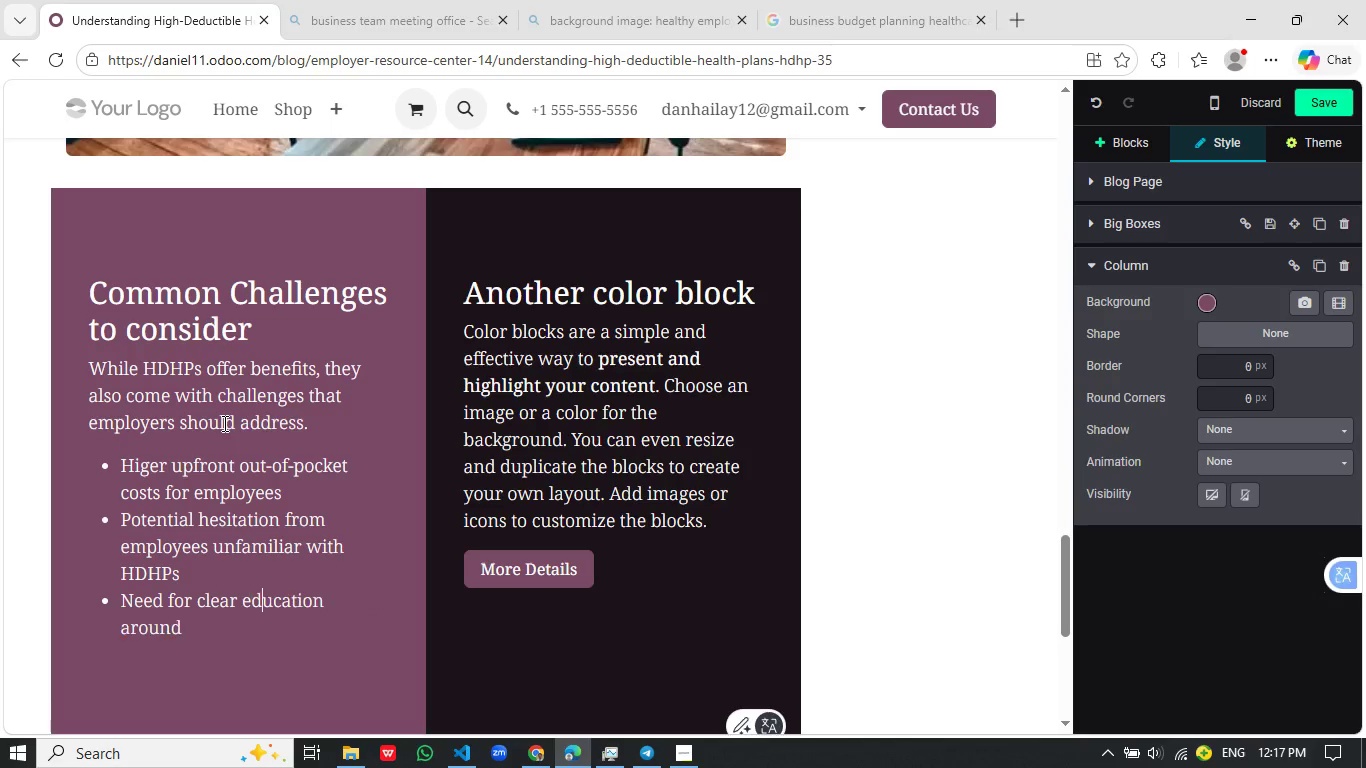 
key(D)
 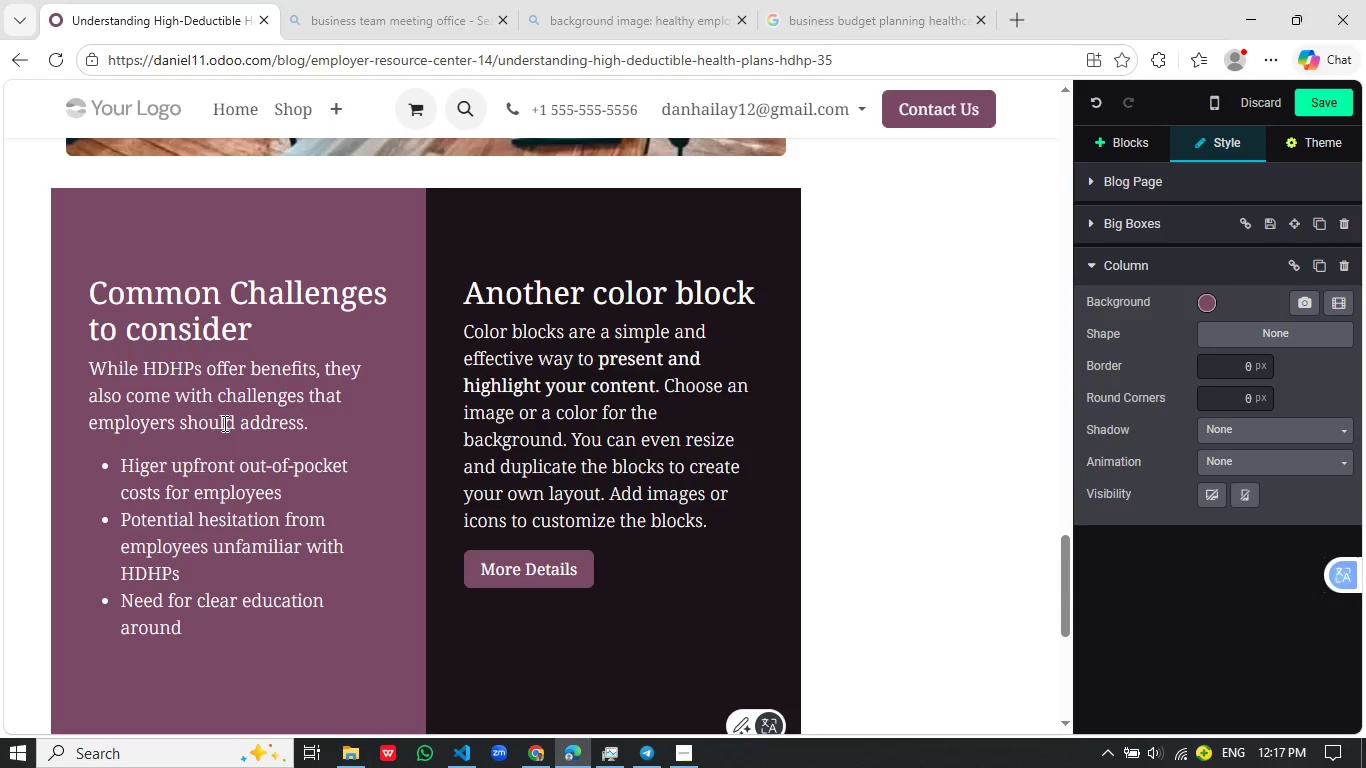 
key(ArrowDown)
 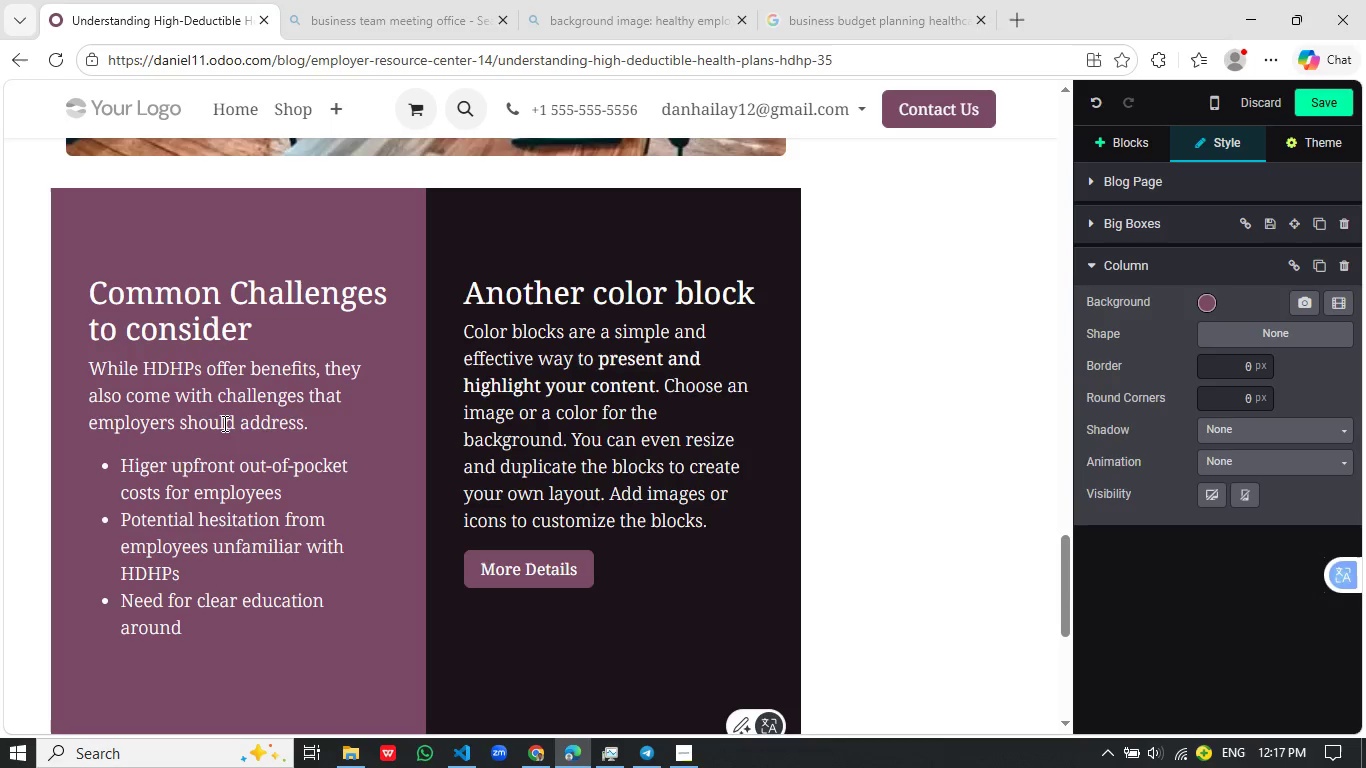 
type( HSAs and plan usage)
 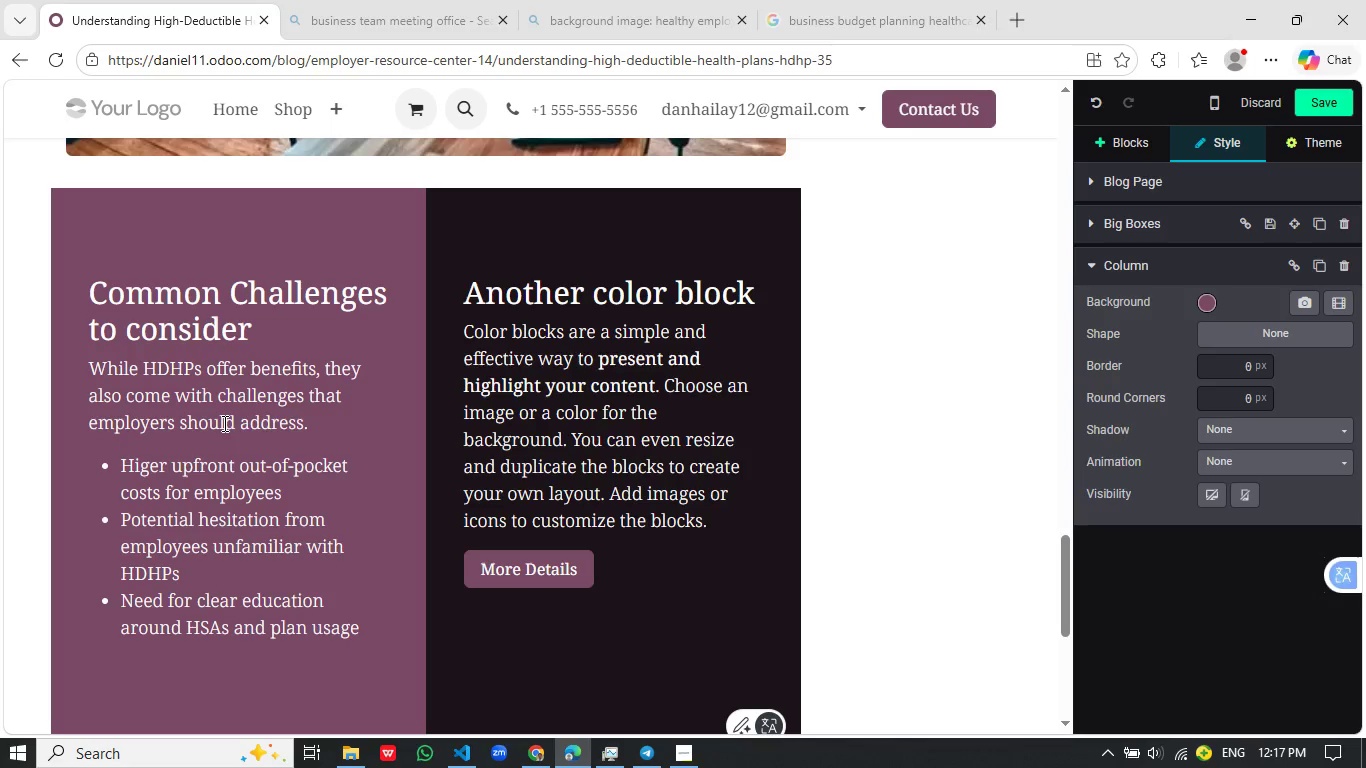 
key(Enter)
 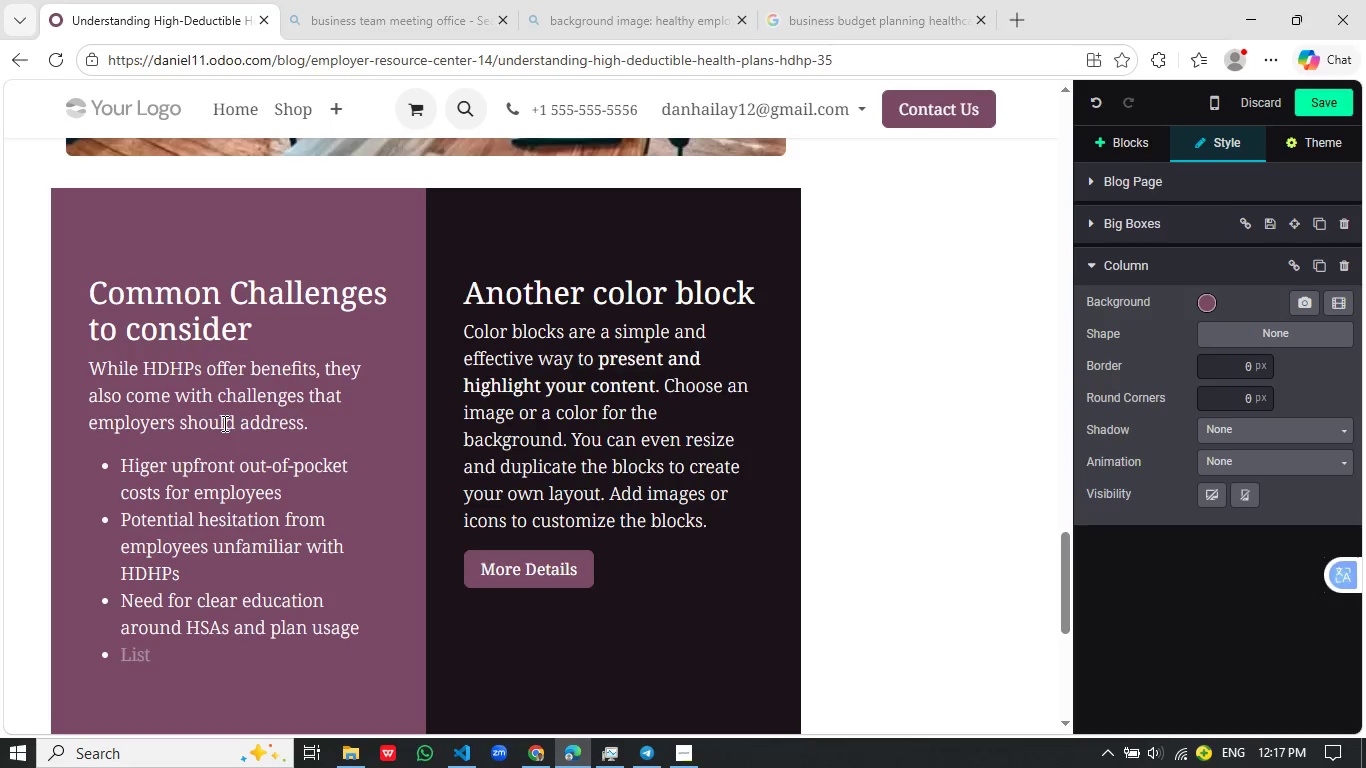 
type(ris)
key(Backspace)
key(Backspace)
key(Backspace)
type(RISK of delayed cr)
key(Backspace)
type(are due to s)
key(Backspace)
type(cose)
key(Backspace)
type(t concerns)
 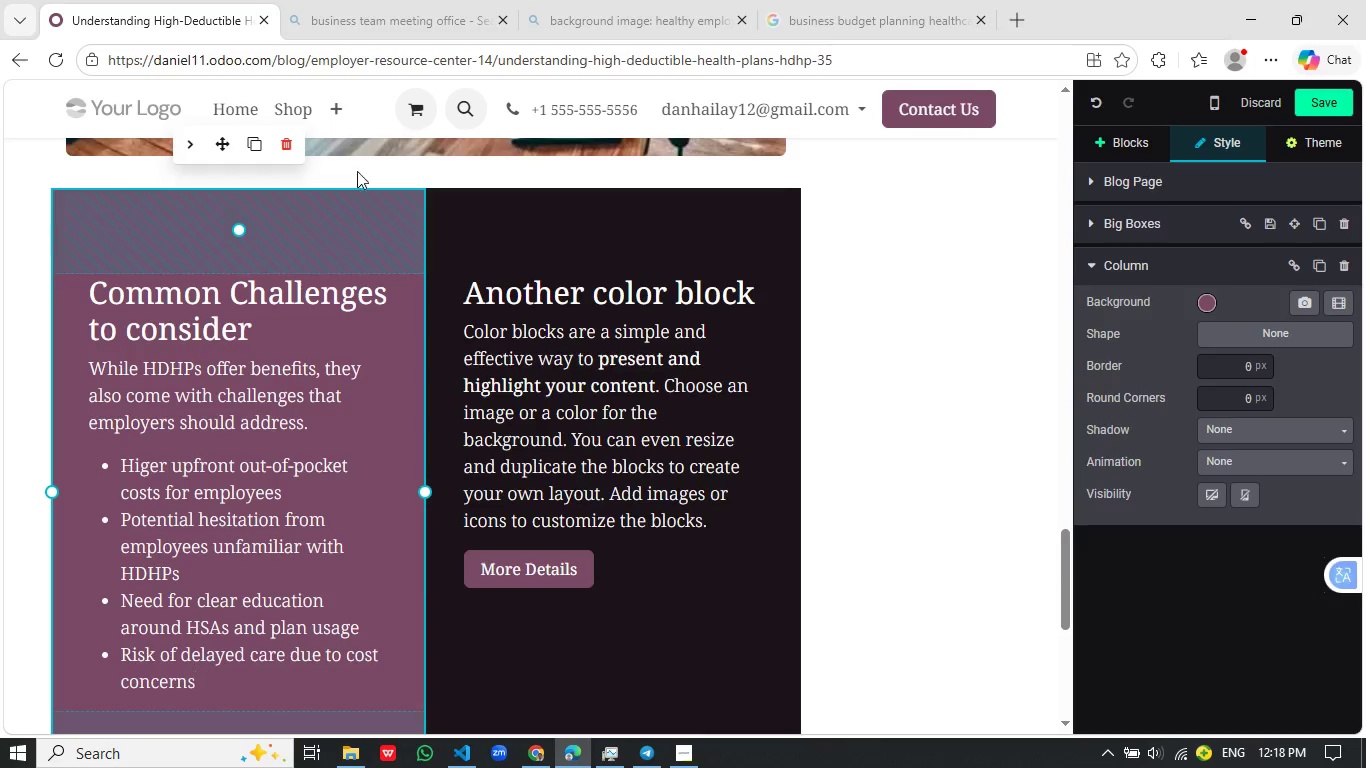 
left_click_drag(start_coordinate=[288, 215], to_coordinate=[275, 237])
 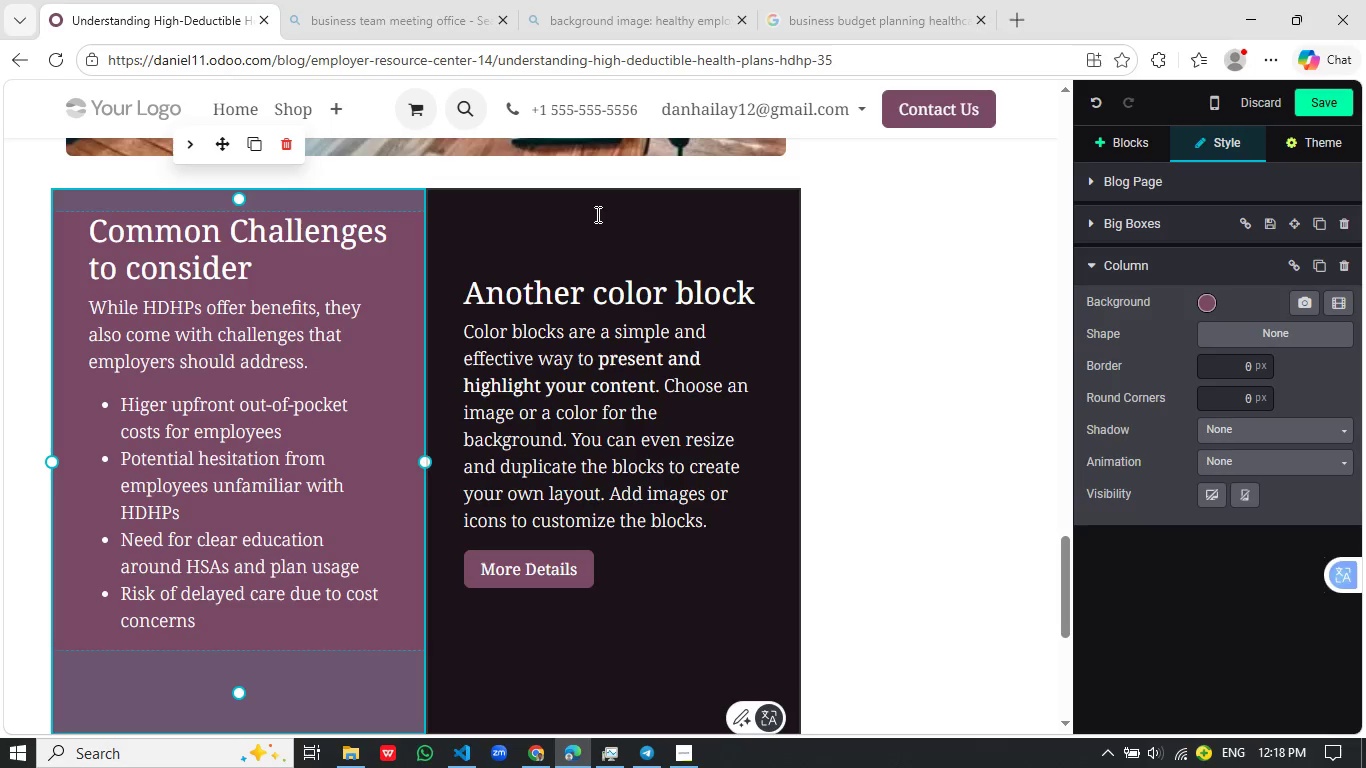 
left_click([596, 214])
 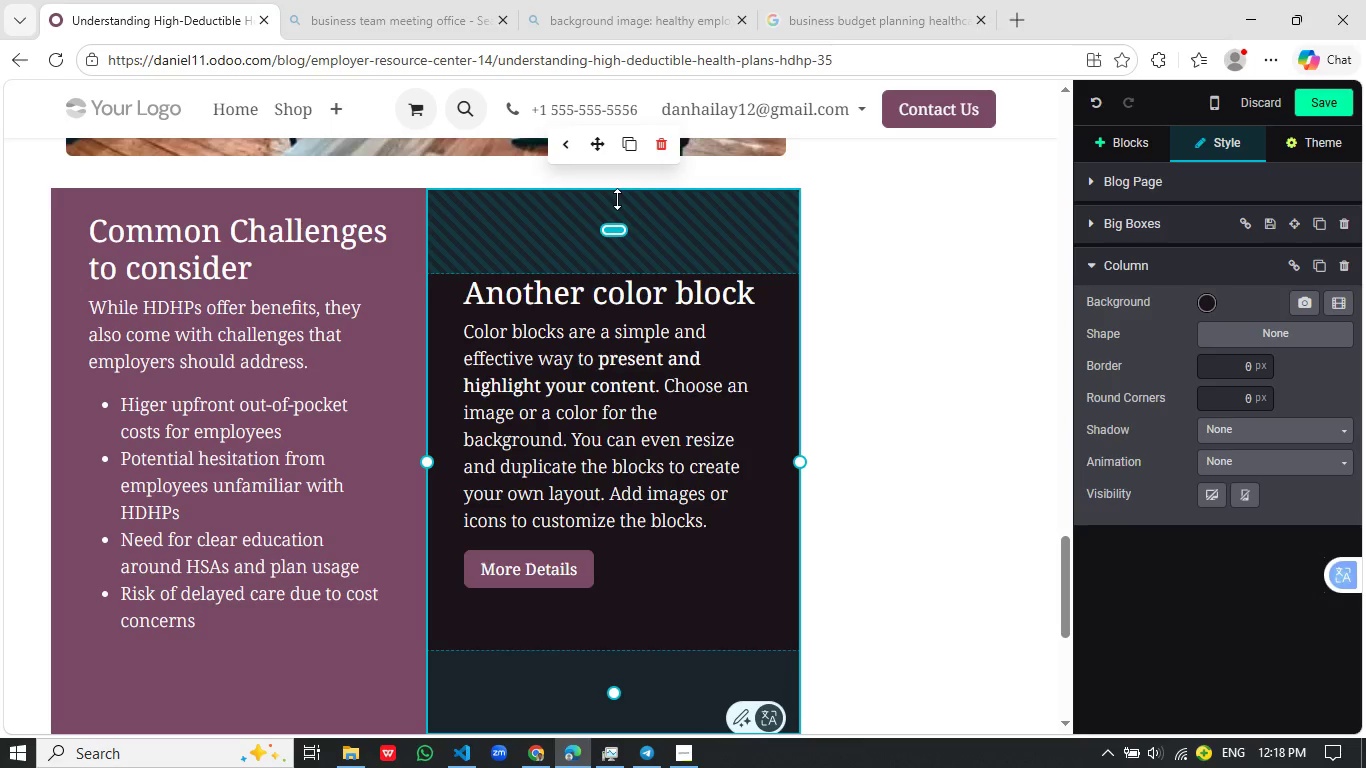 
left_click_drag(start_coordinate=[617, 199], to_coordinate=[599, 224])
 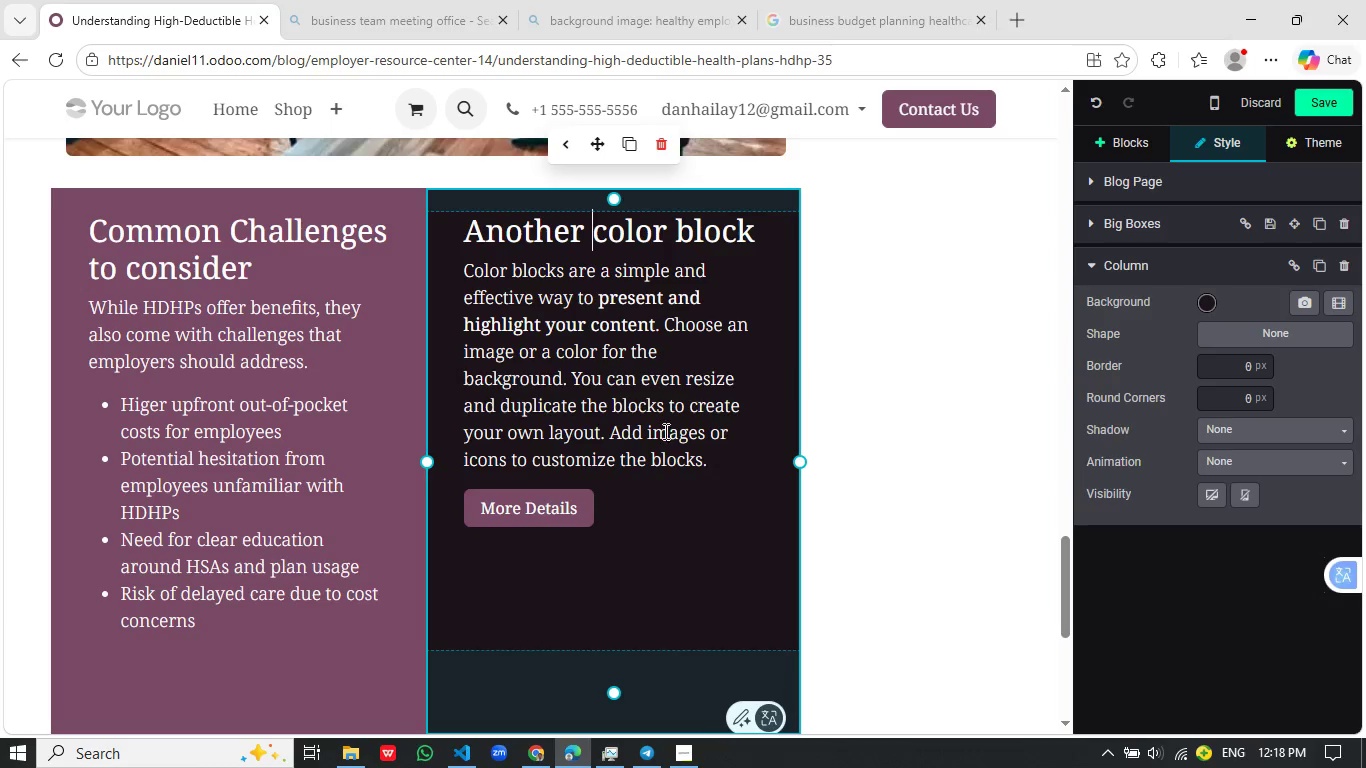 
left_click([222, 629])
 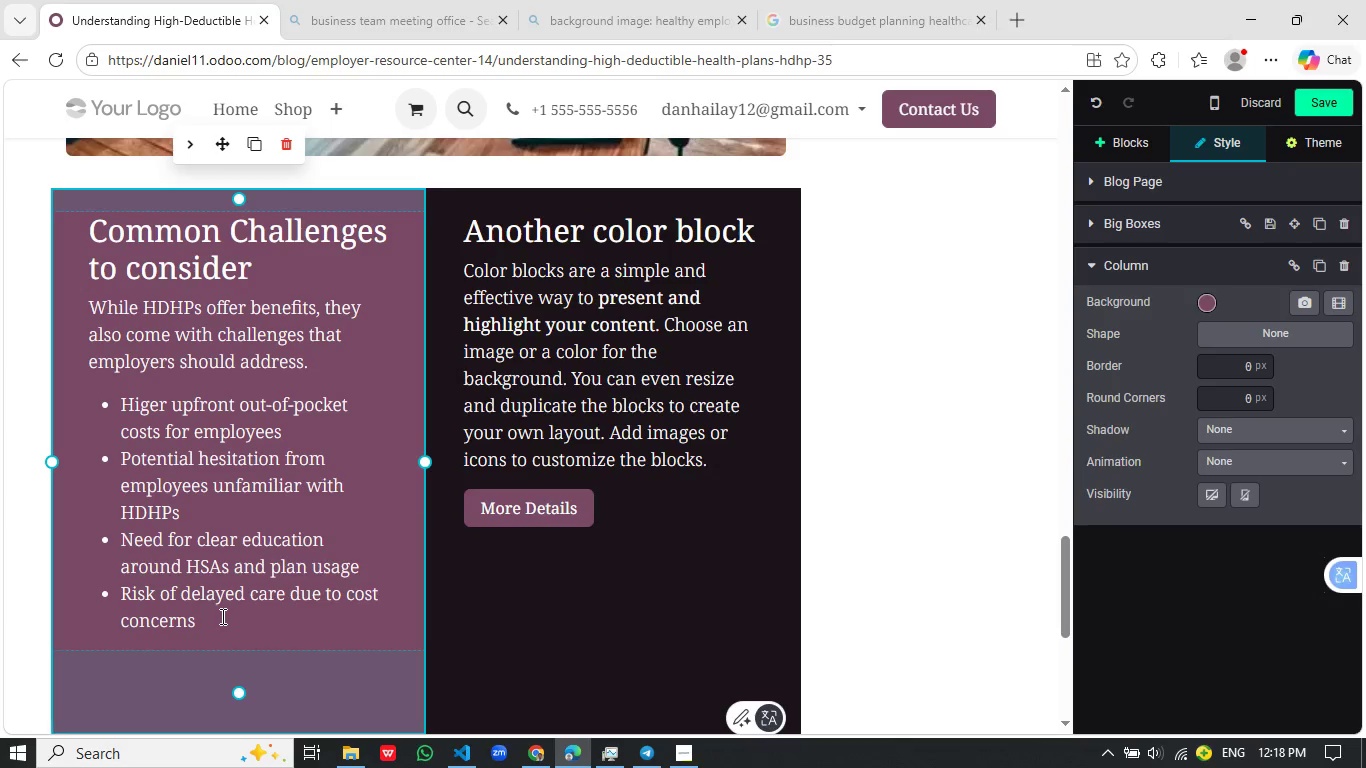 
key(Enter)
 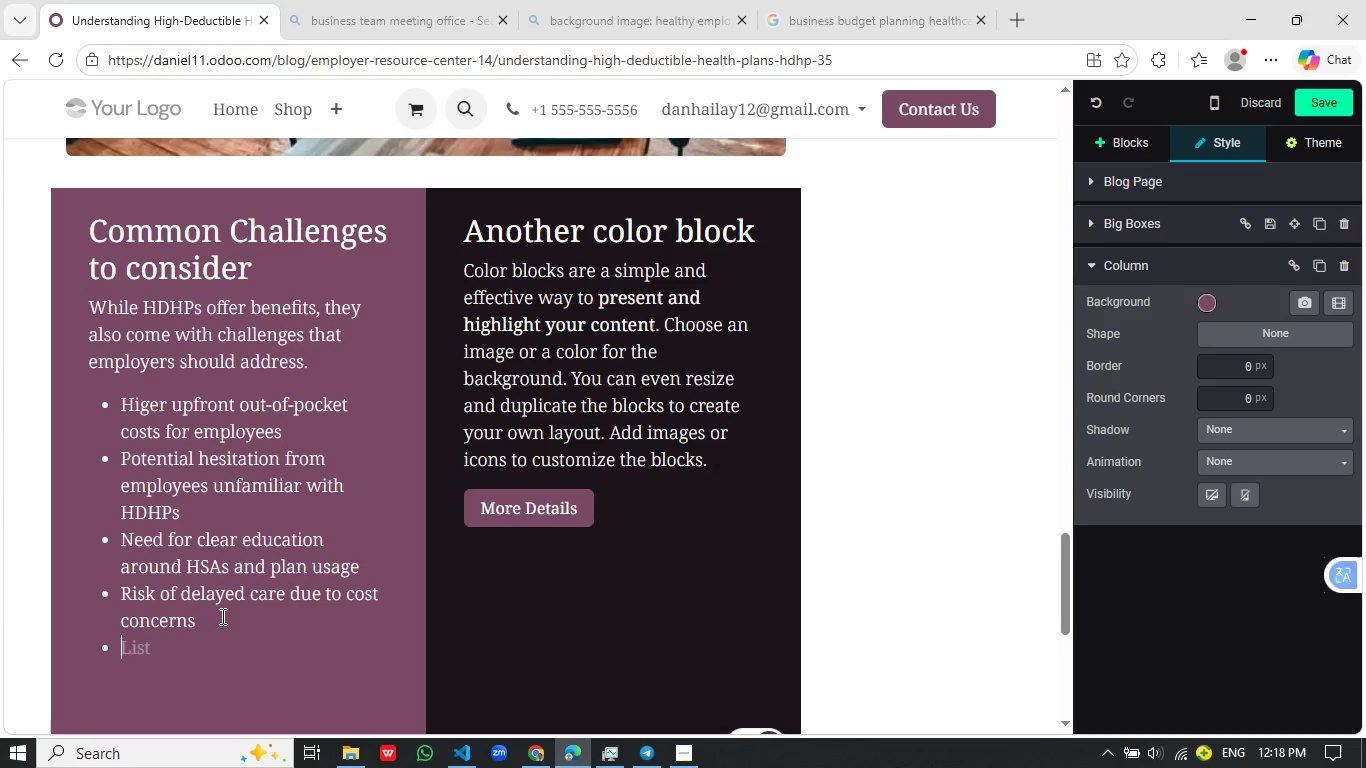 
key(Enter)
 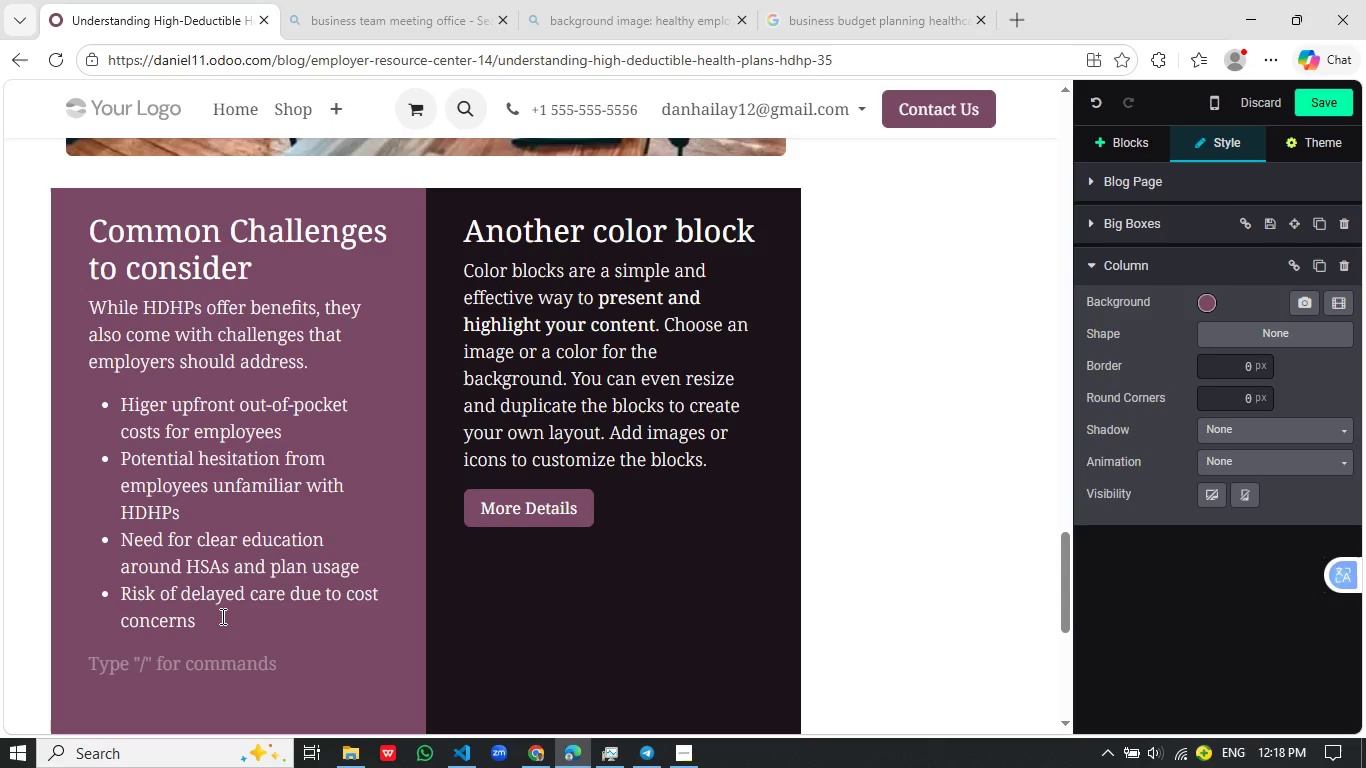 
wait(5.38)
 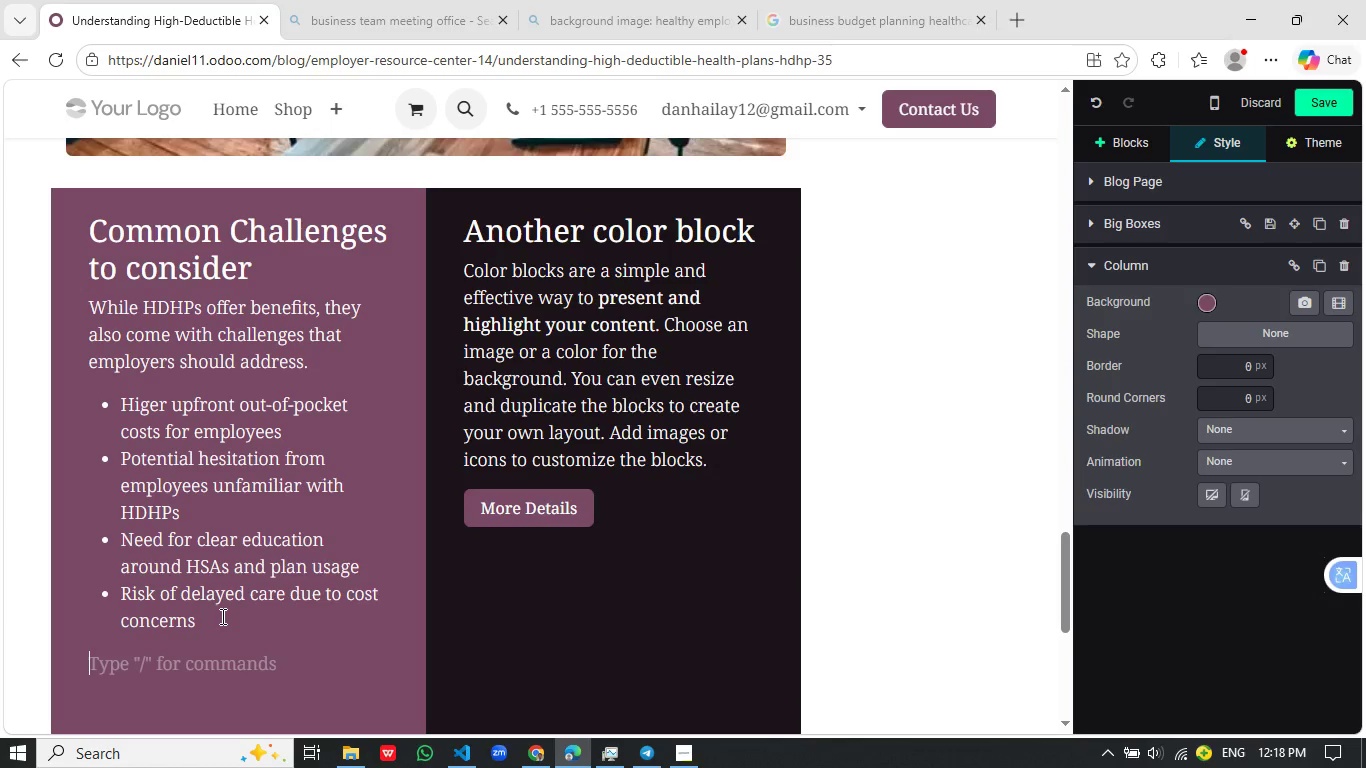 
type(Proper commu)
key(Tab)
type(and)
key(Backspace)
key(Backspace)
key(Backspace)
type( and supp)
key(Backspace)
key(Backspace)
key(Backspace)
key(Backspace)
type(SUpport can help overcome these)
 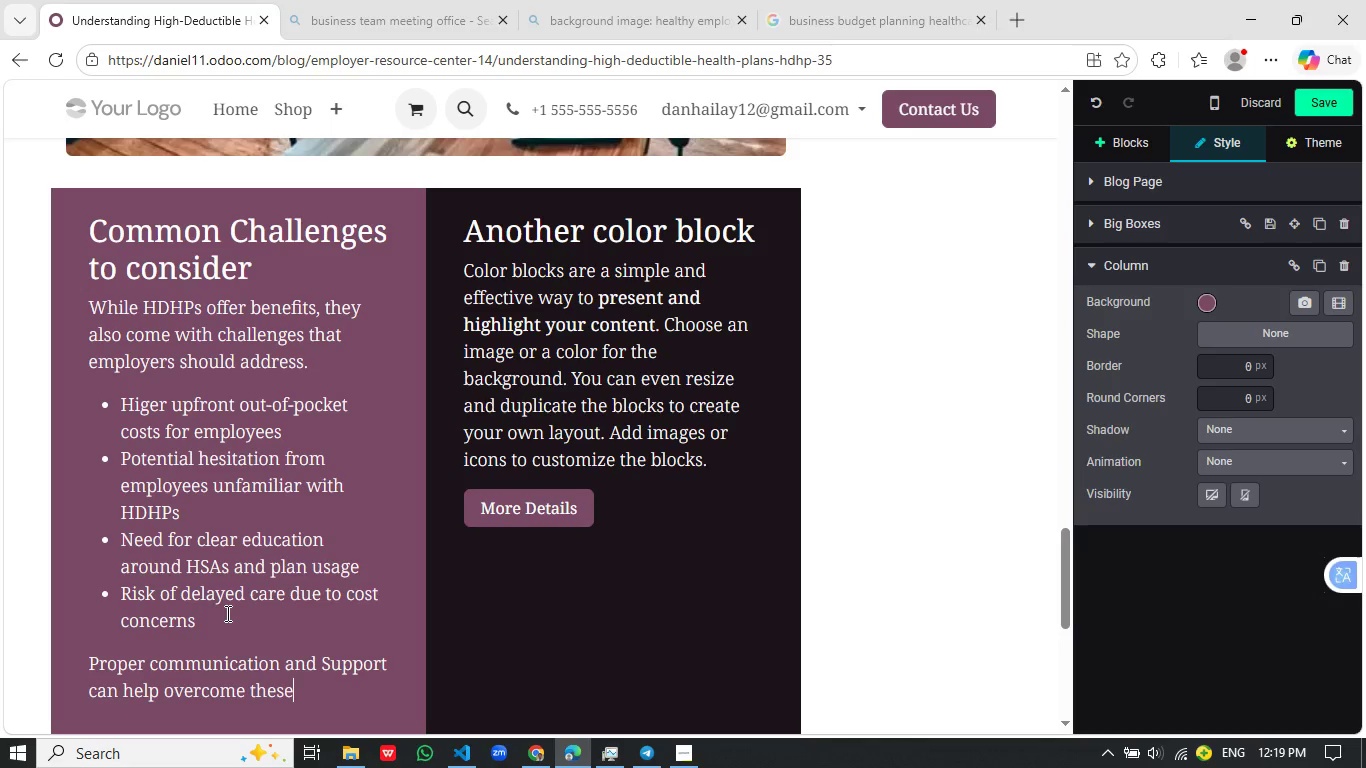 
type( challenges.)
 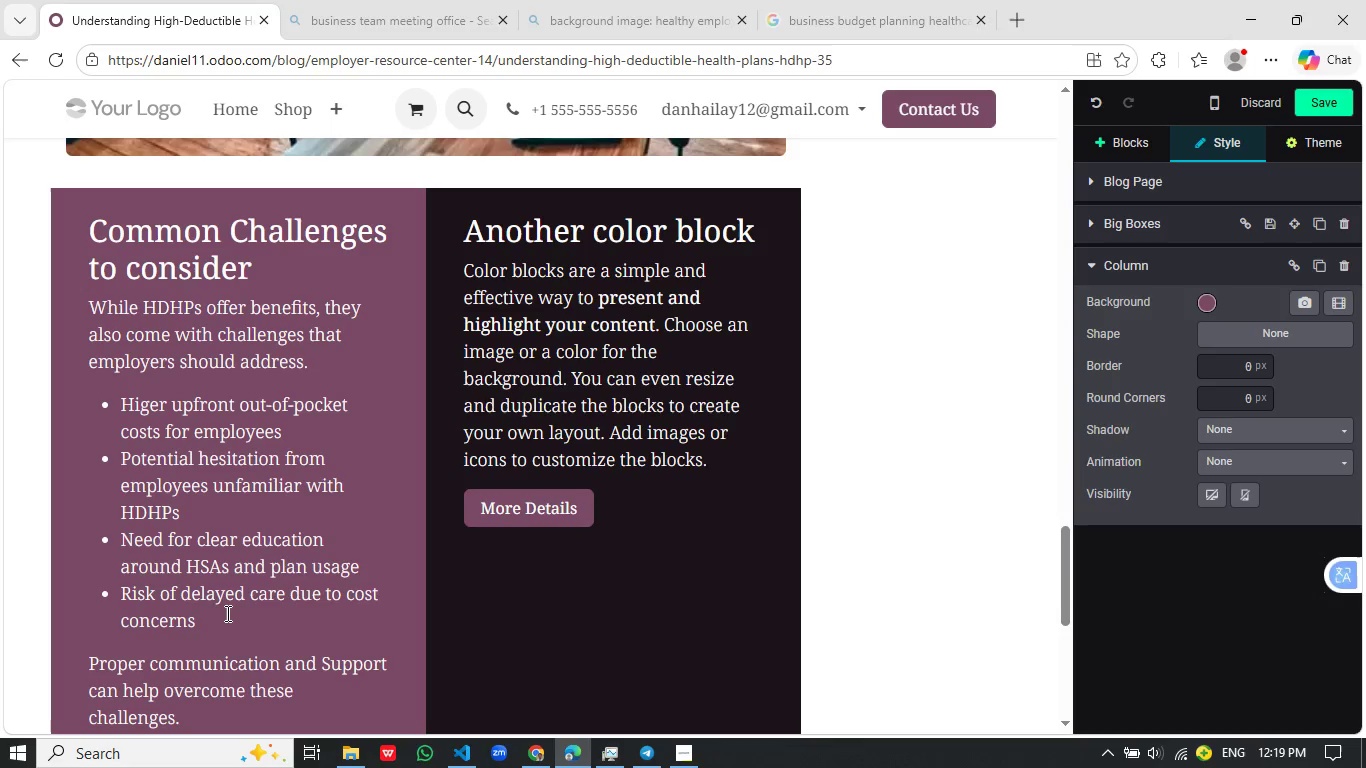 
wait(9.06)
 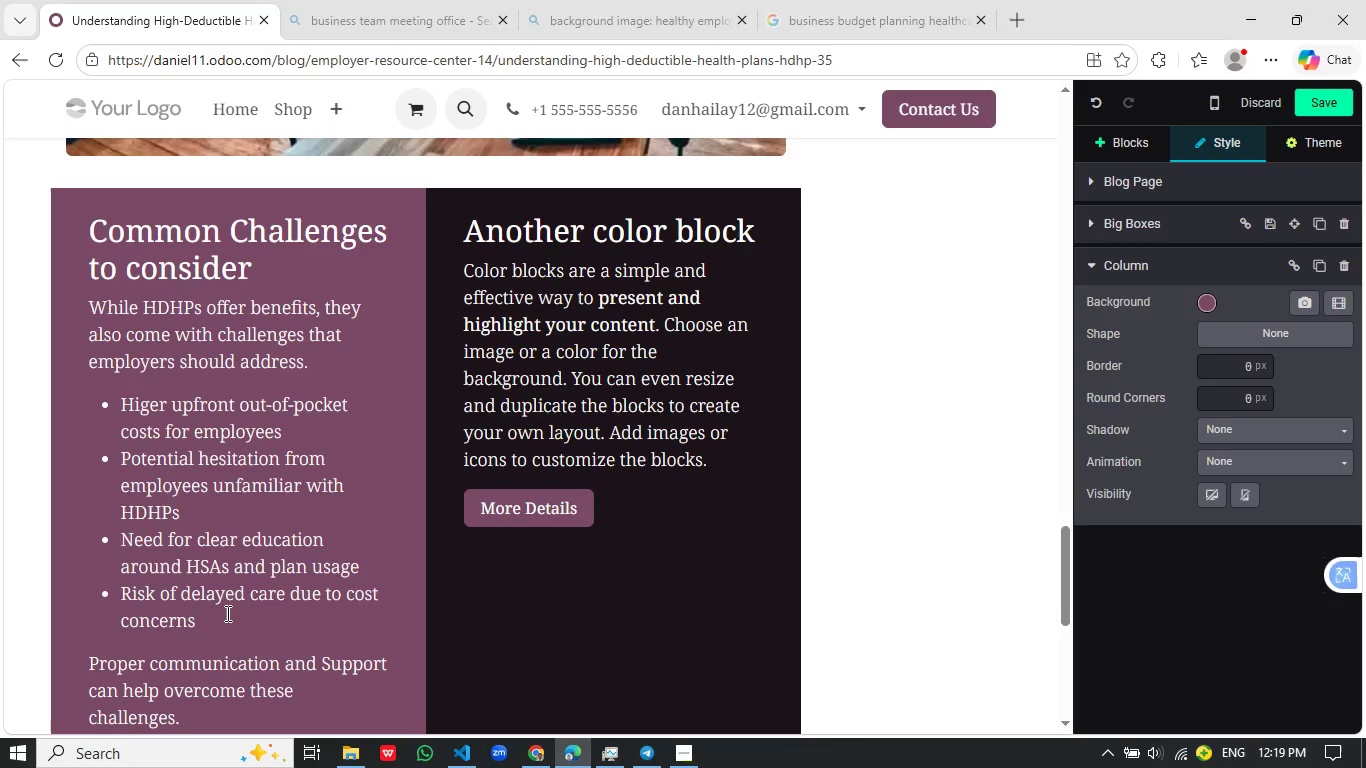 
left_click_drag(start_coordinate=[665, 511], to_coordinate=[472, 248])
 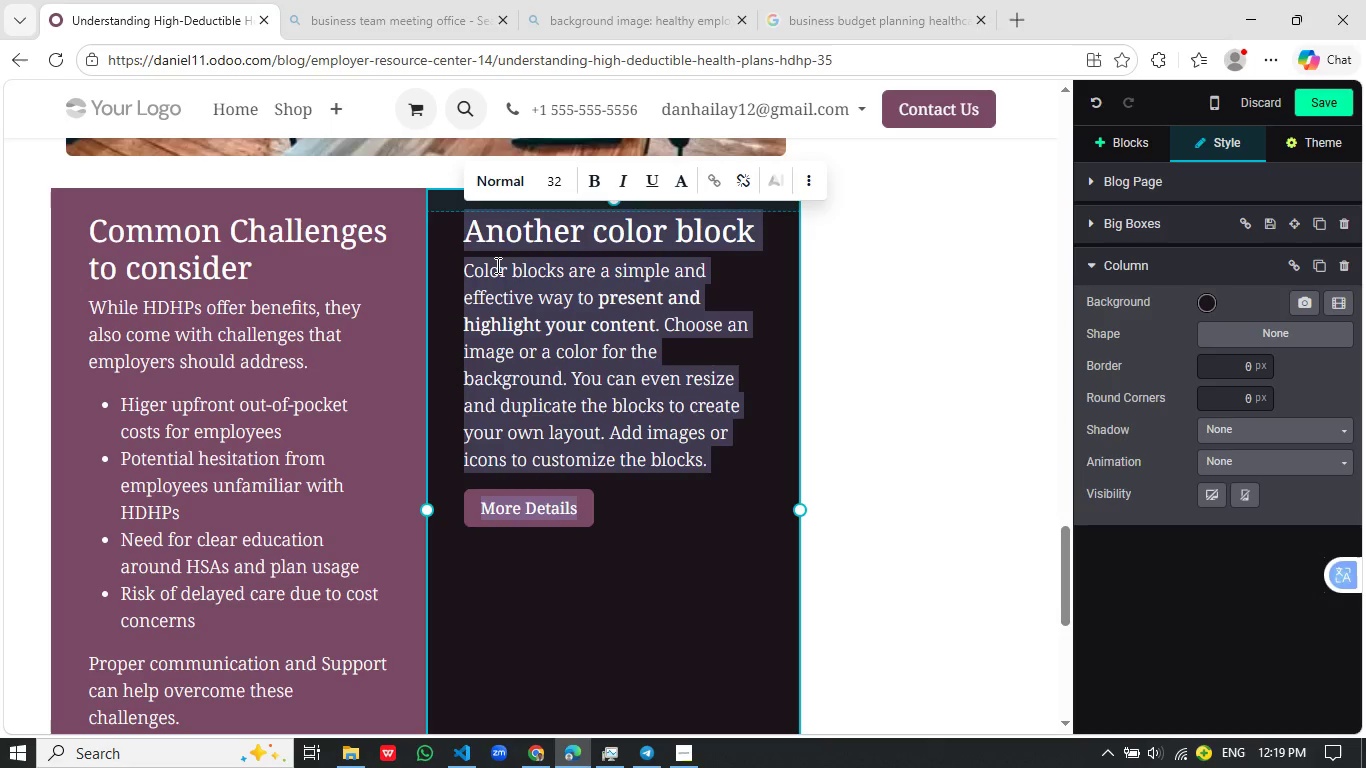 
wait(7.94)
 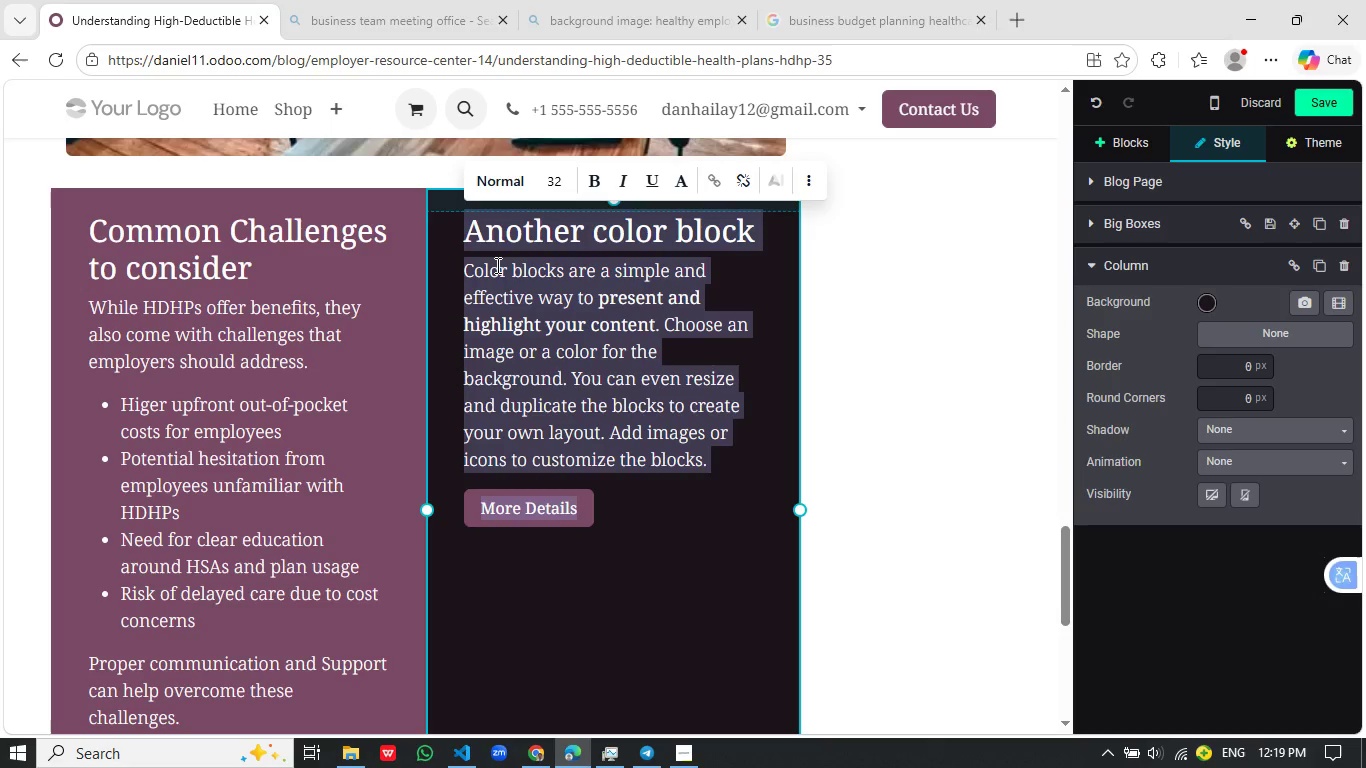 
key(Backspace)
 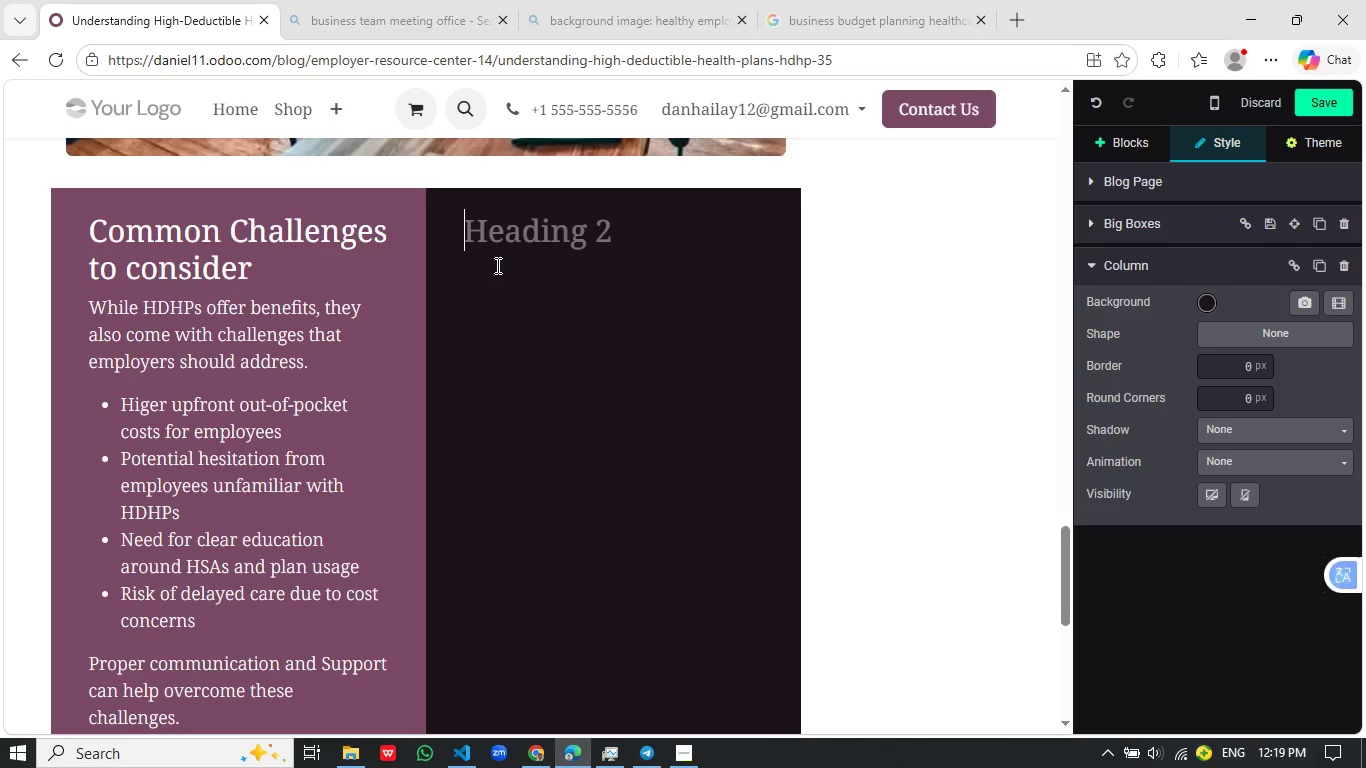 
key(Shift+H)
 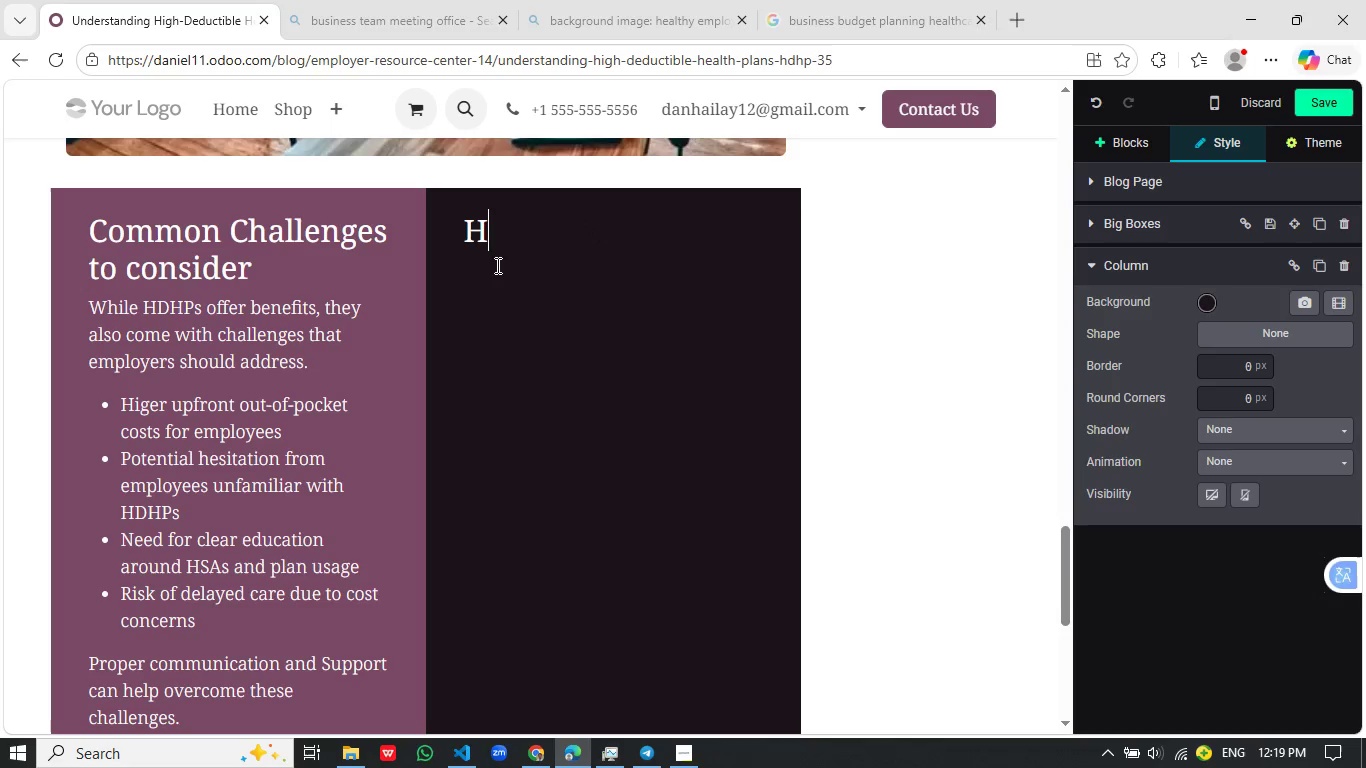 
key(Shift+Backspace)
 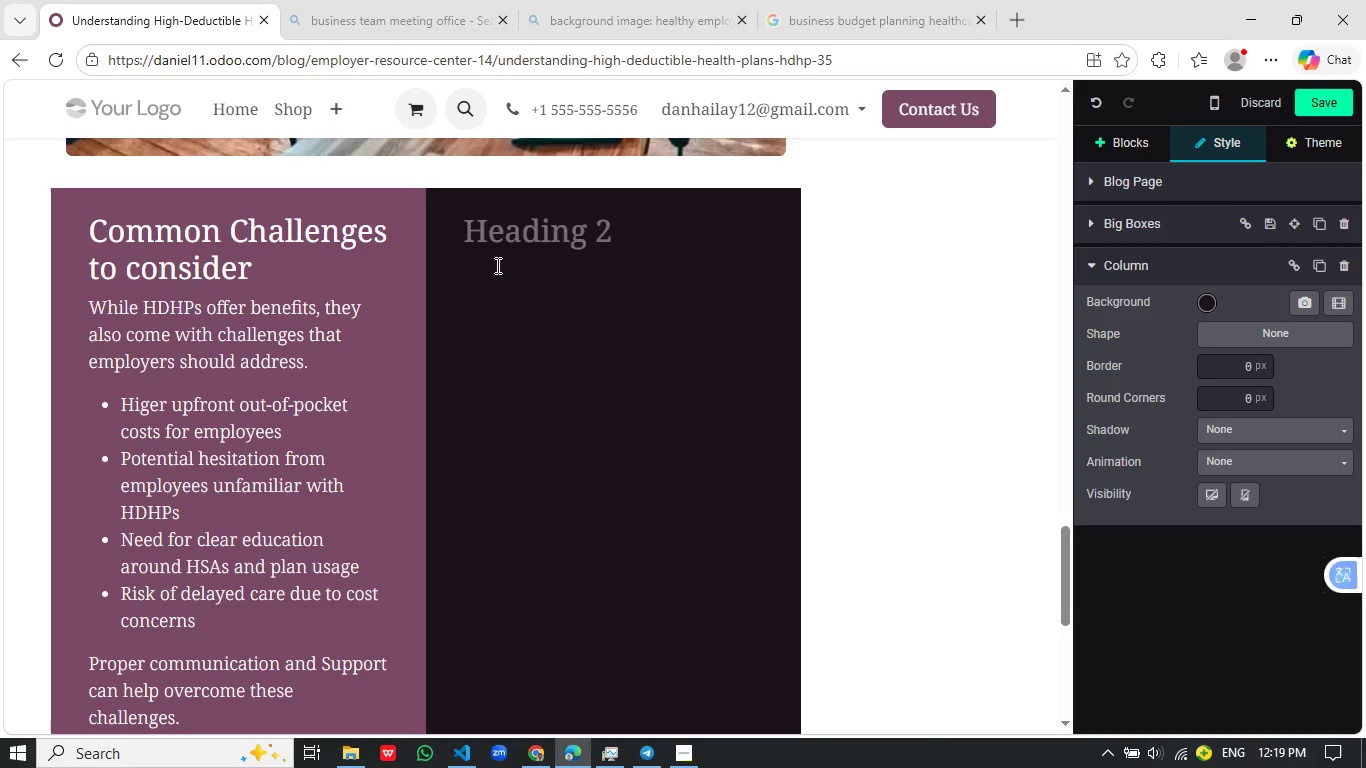 
key(Slash)
 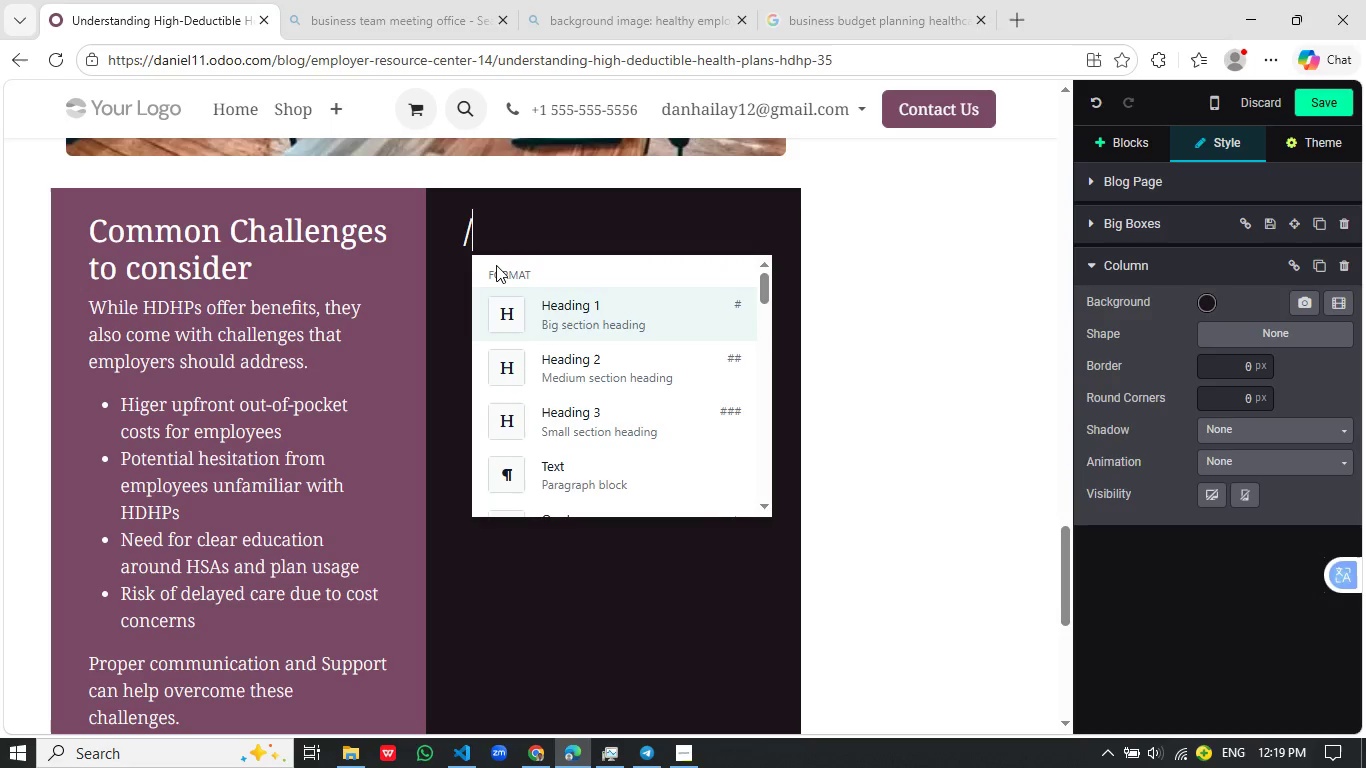 
key(P)
 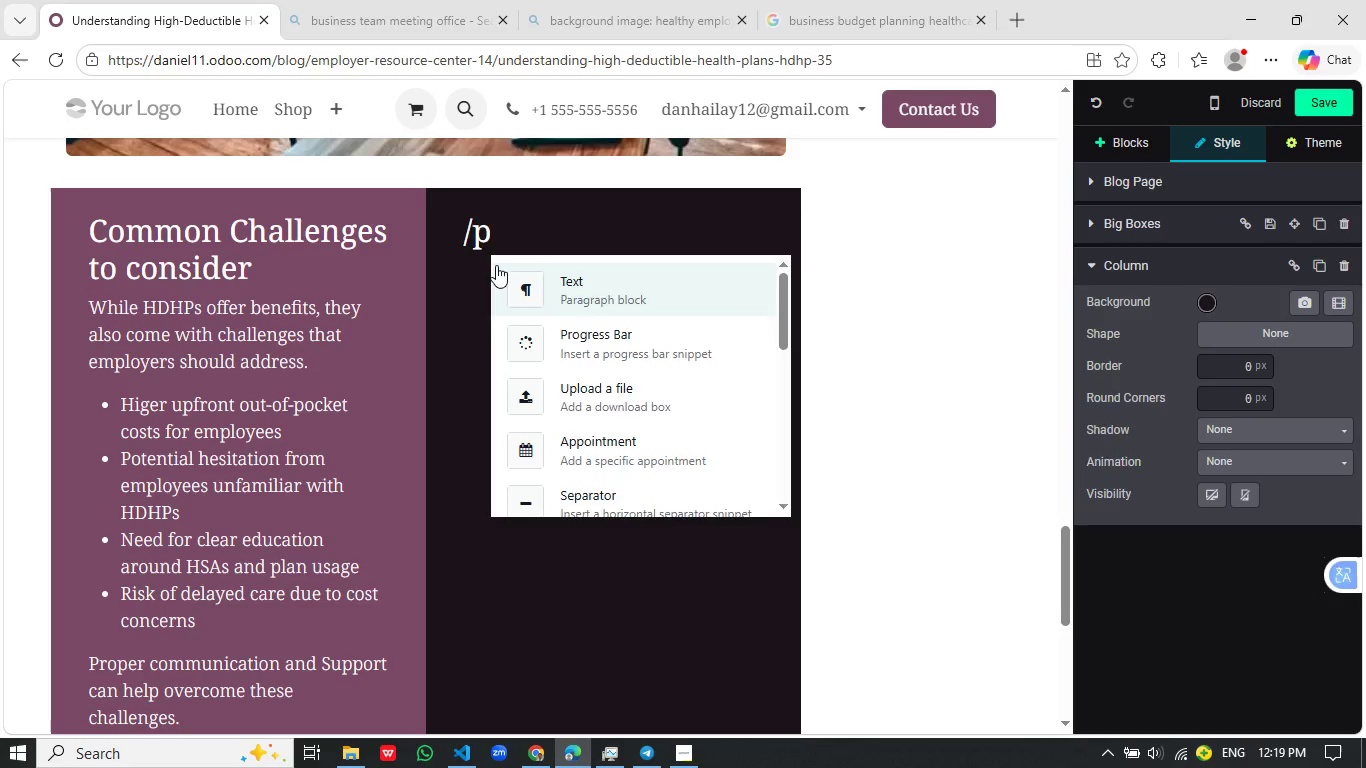 
key(Enter)
 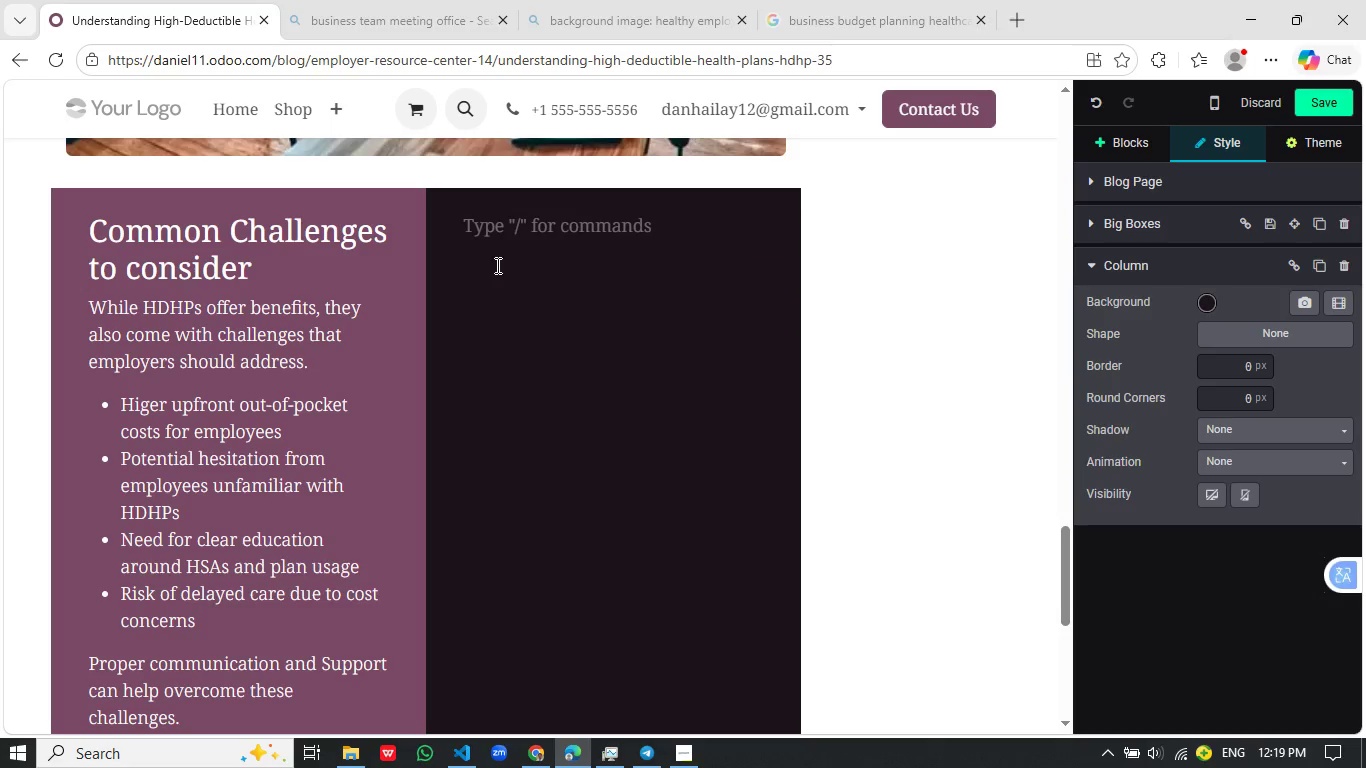 
type(HDHPS can be a smart strategy when im)
key(Backspace)
type(mplemen)
 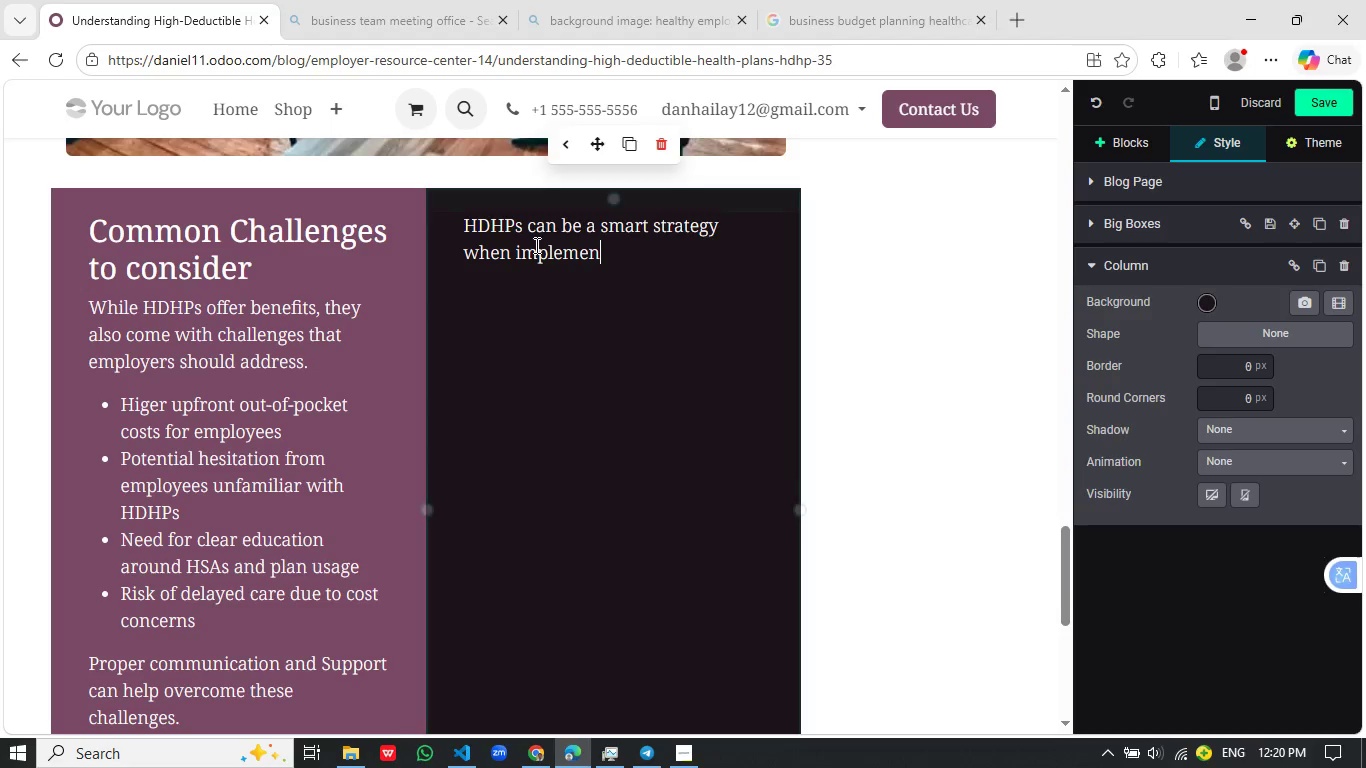 
type(te though)
 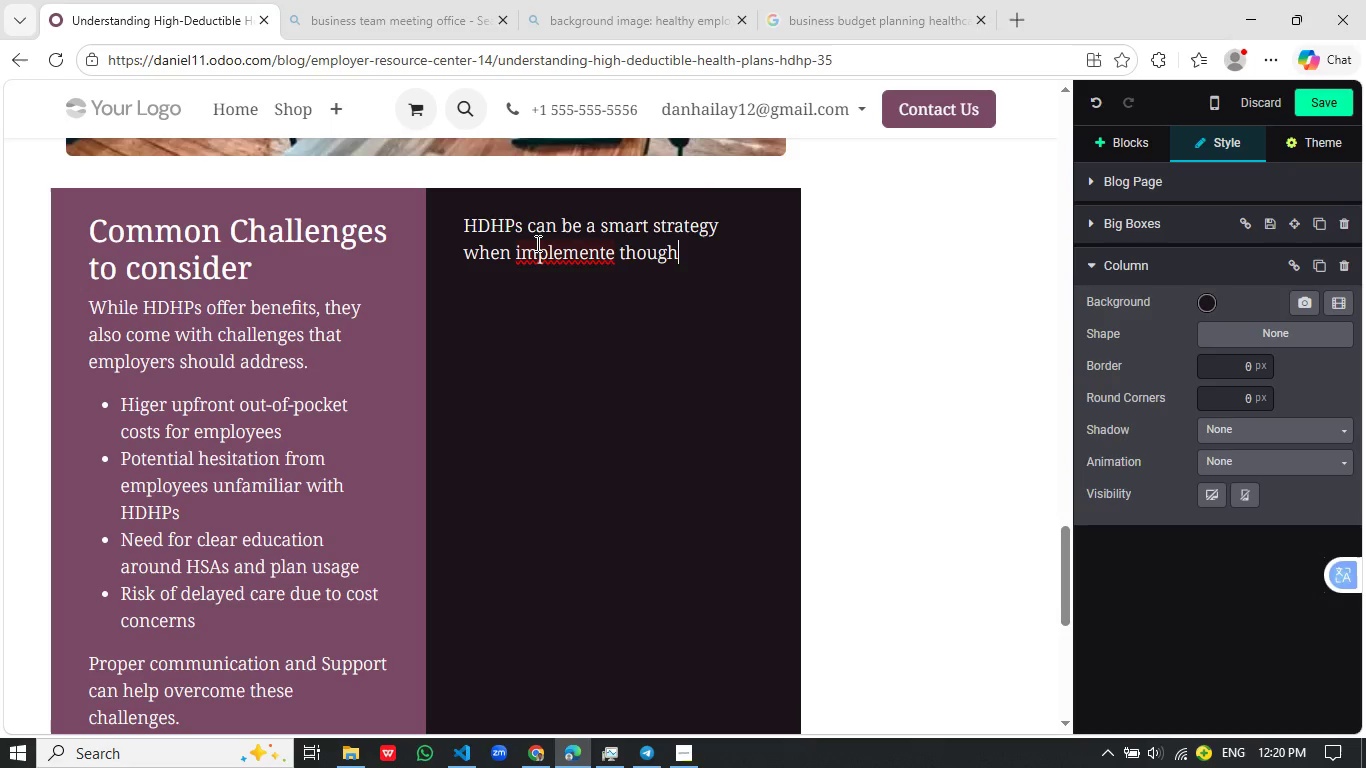 
wait(6.08)
 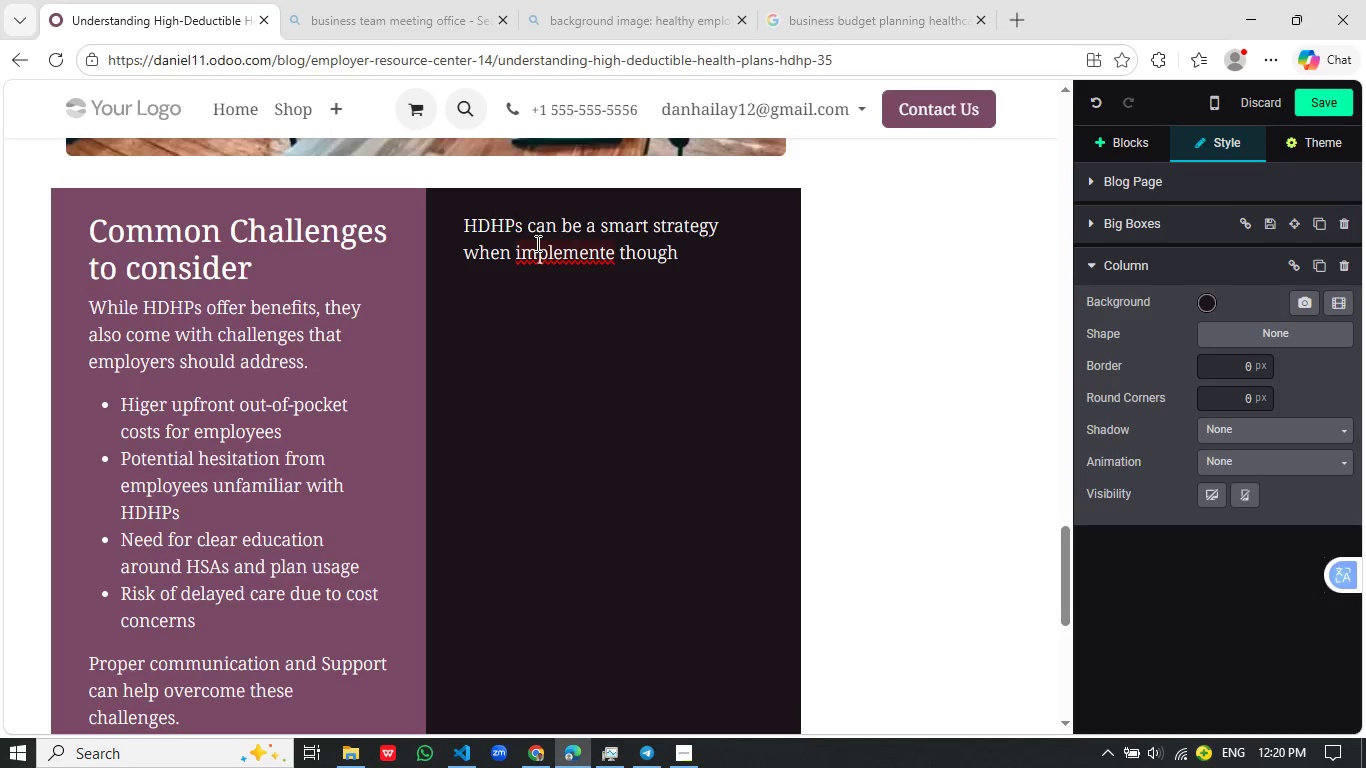 
type(tfully)
 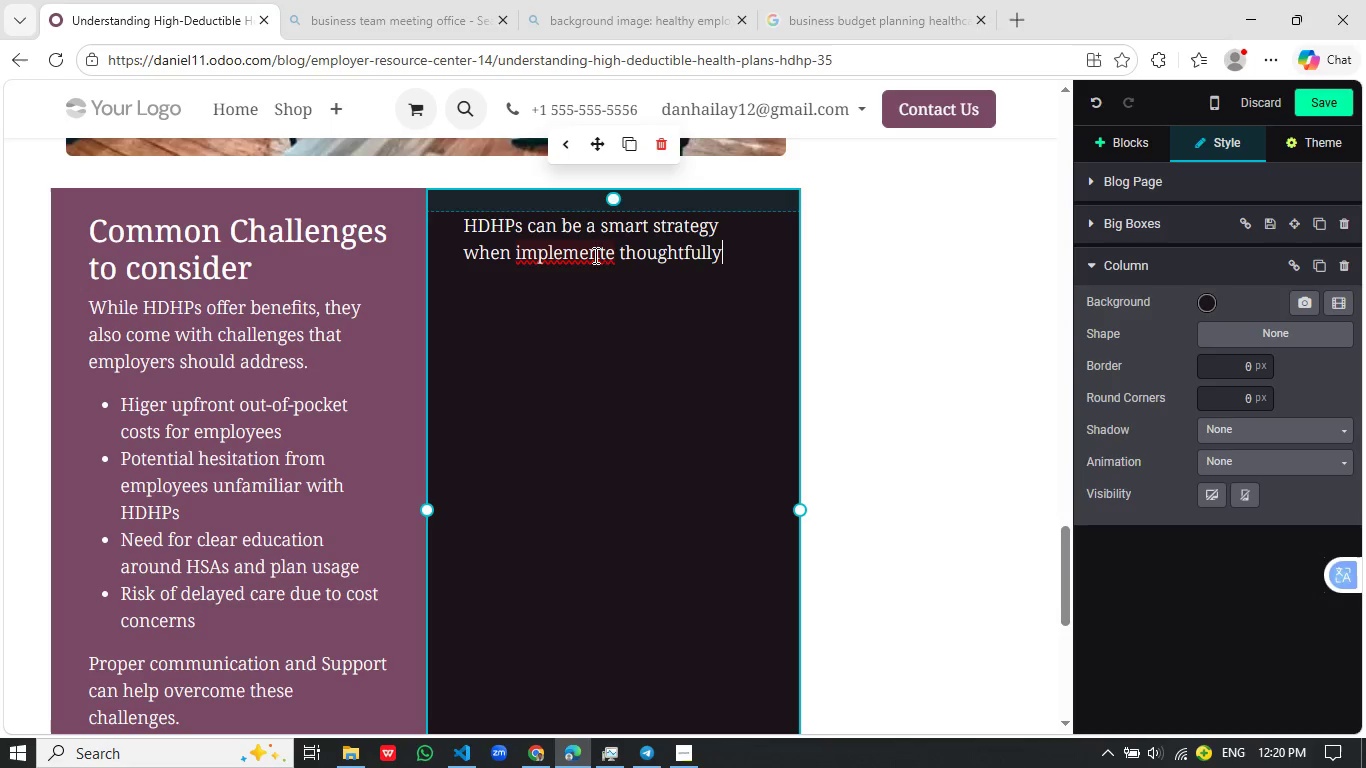 
left_click([605, 259])
 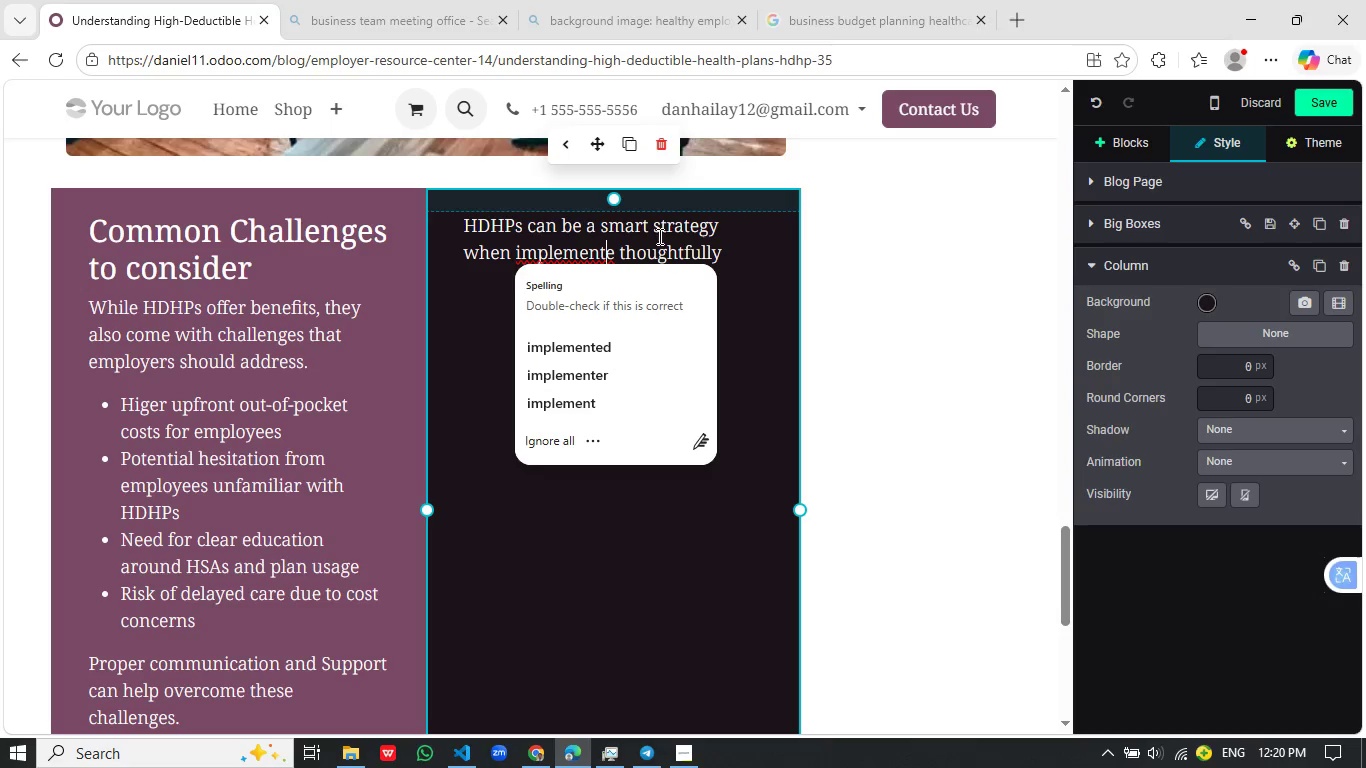 
wait(6.92)
 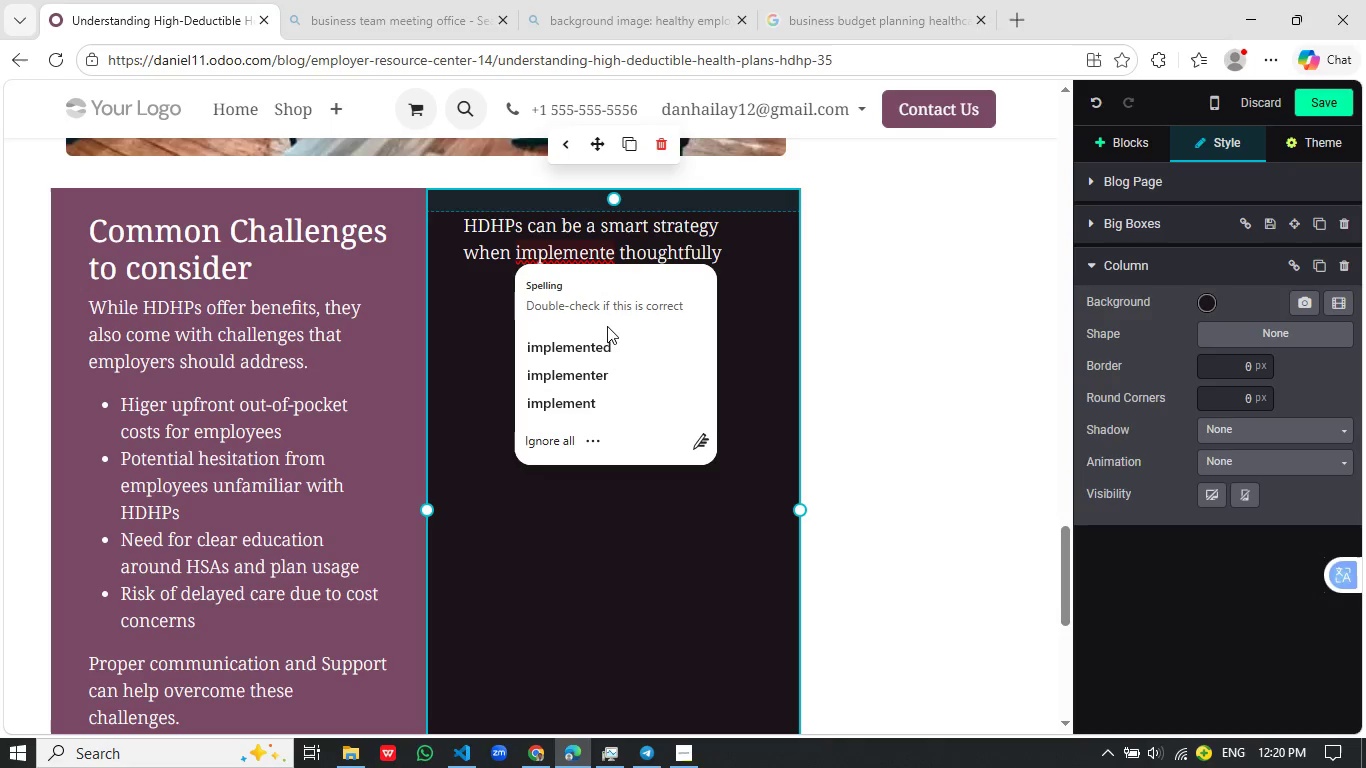 
key(Delete)
 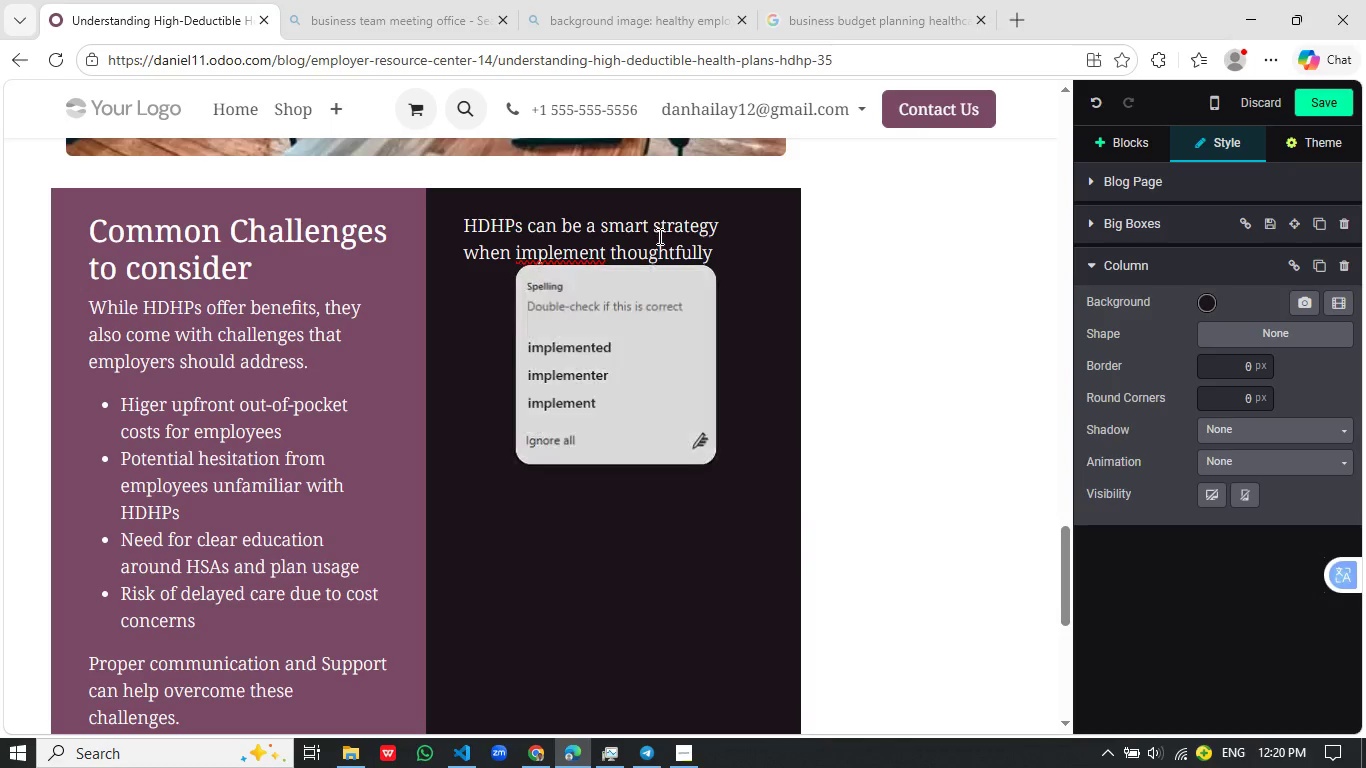 
key(Backspace)
 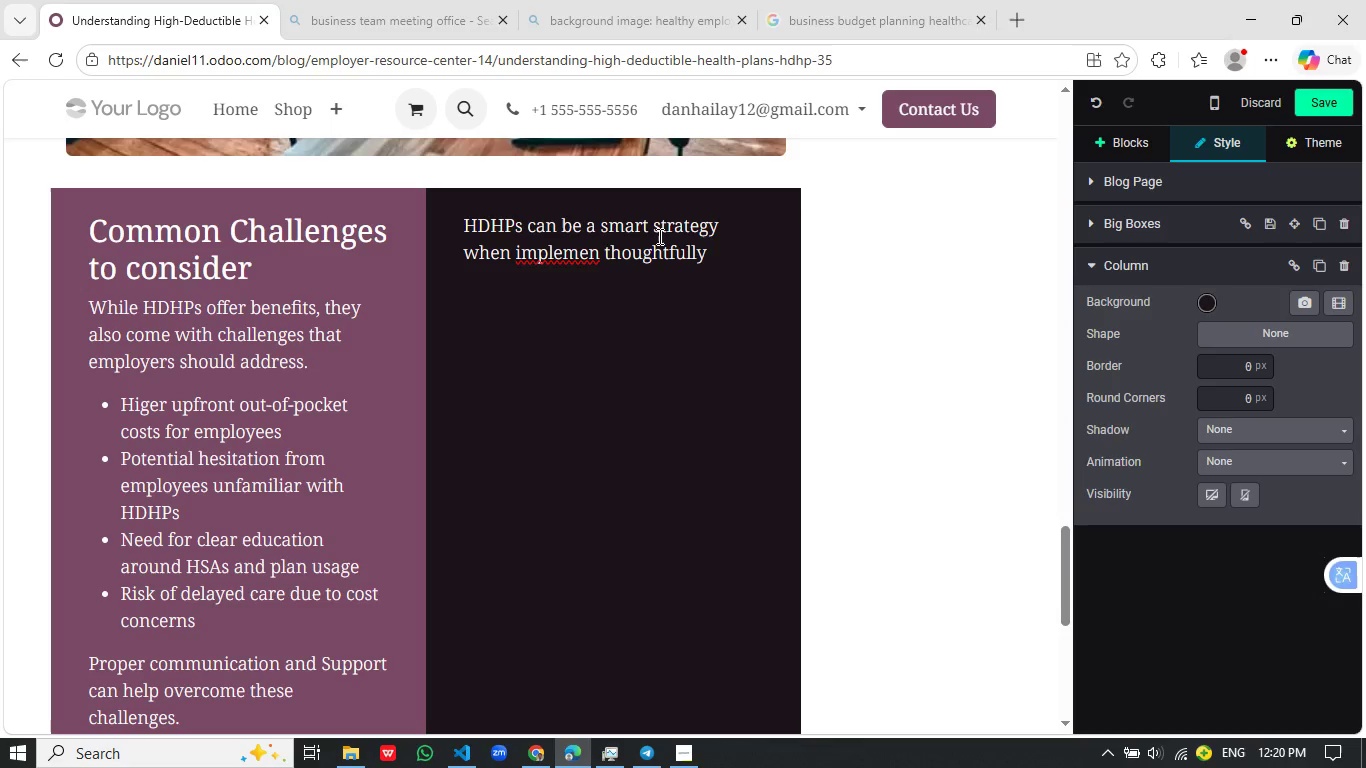 
key(T)
 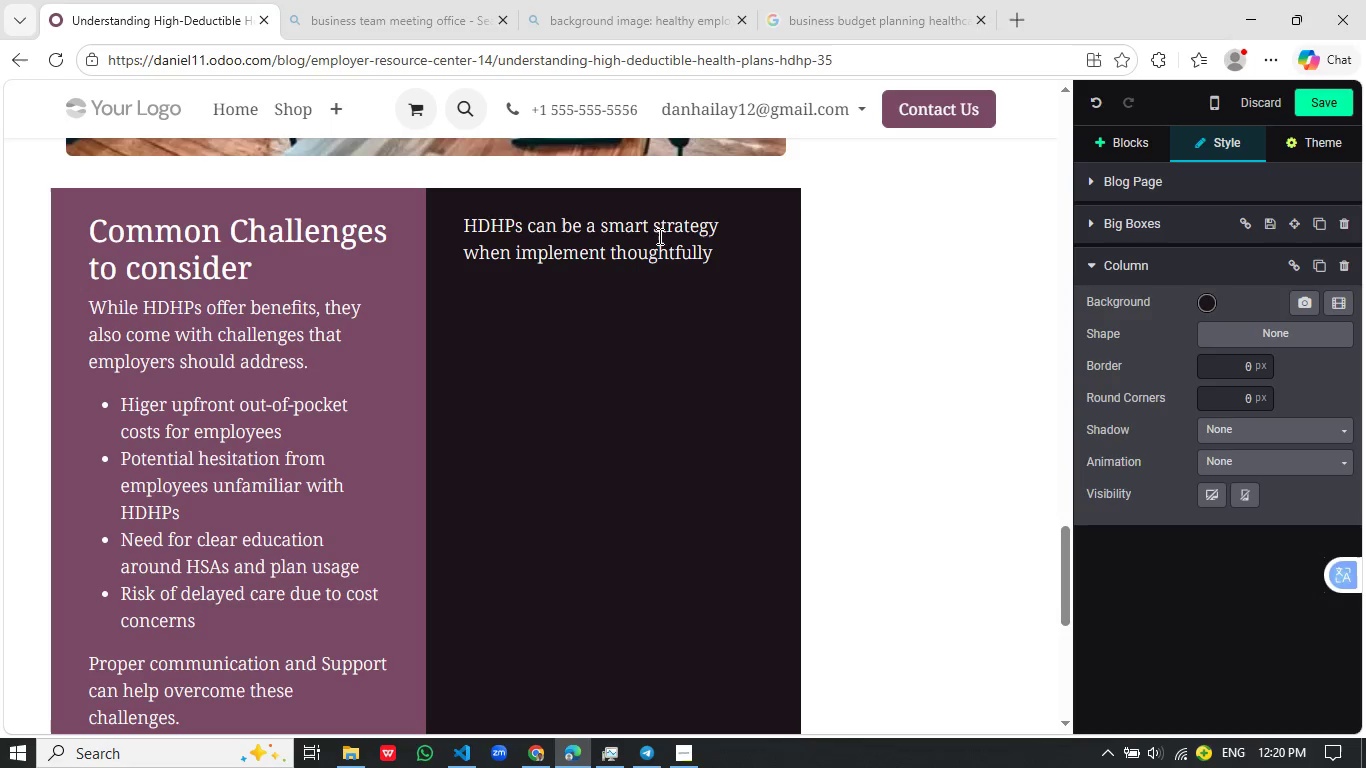 
wait(6.83)
 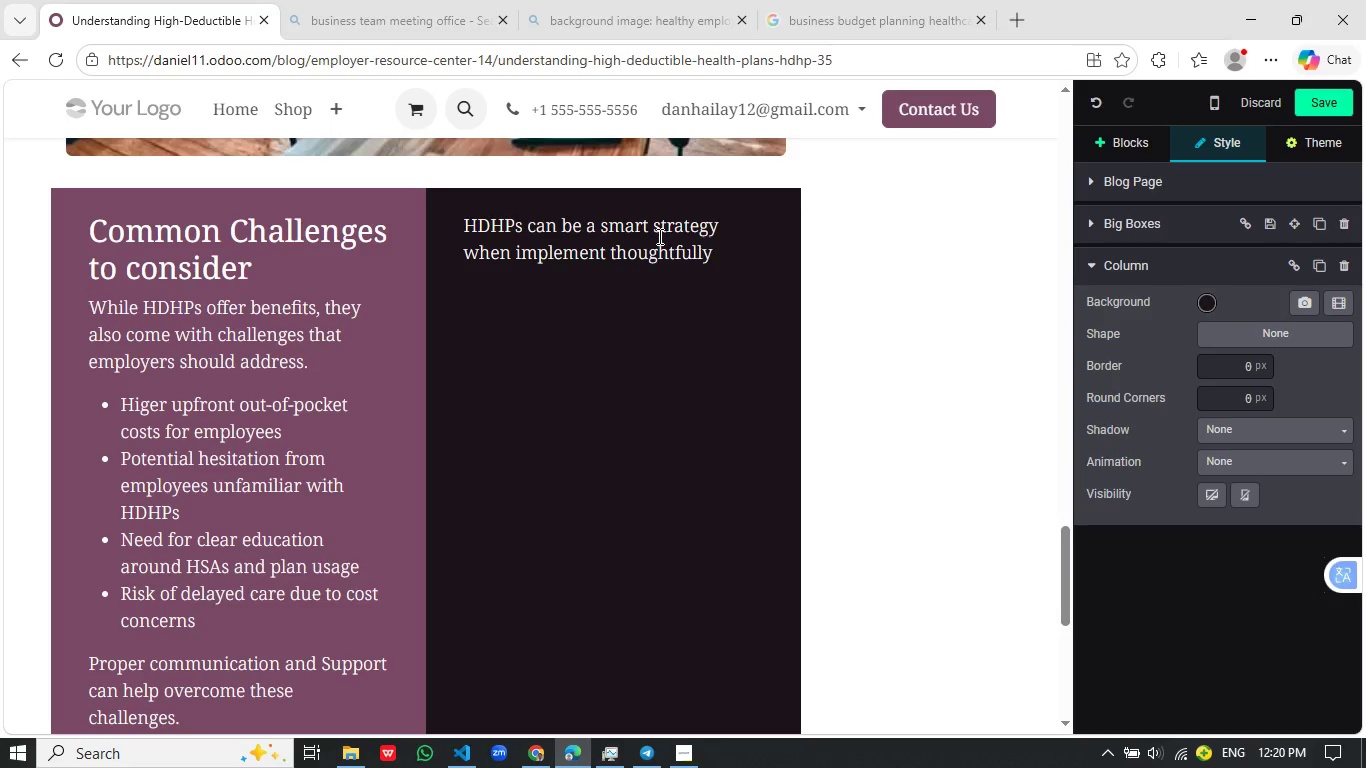 
left_click([721, 256])
 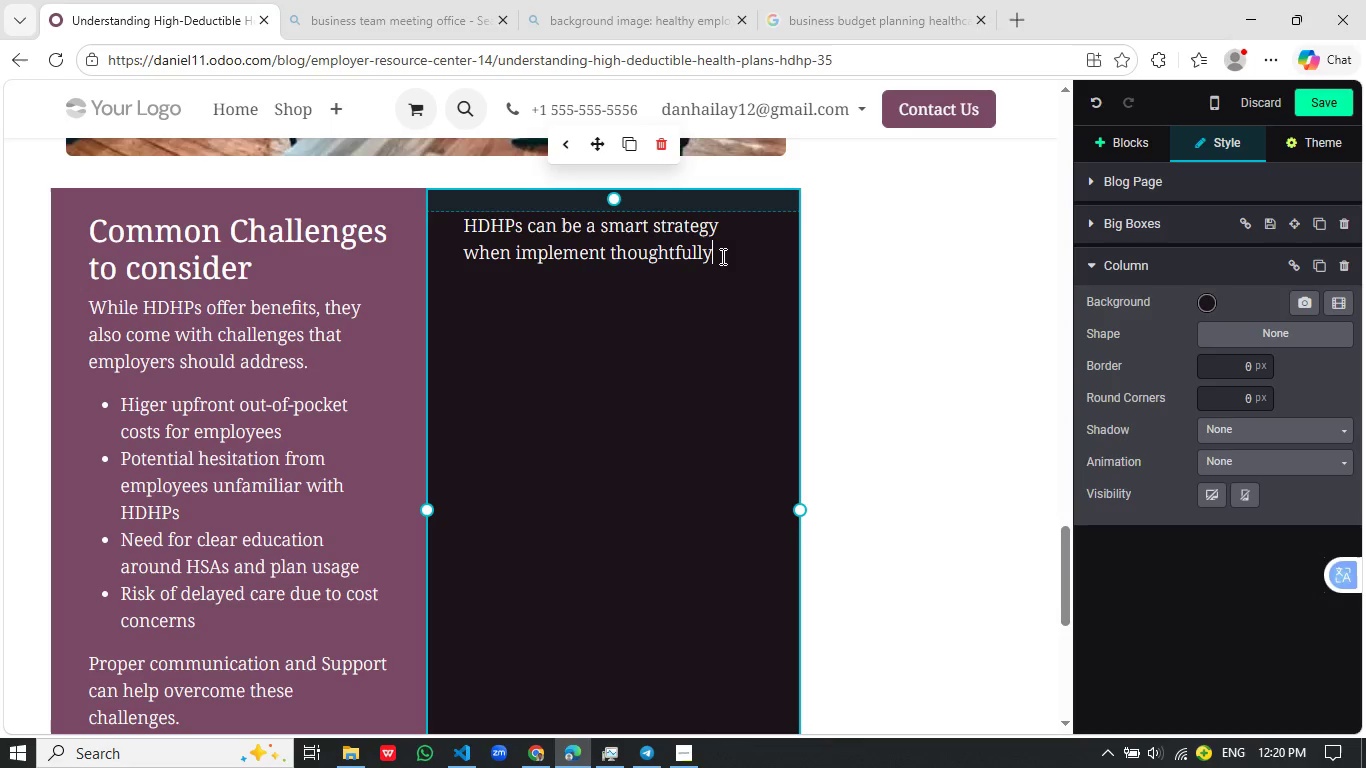 
wait(7.33)
 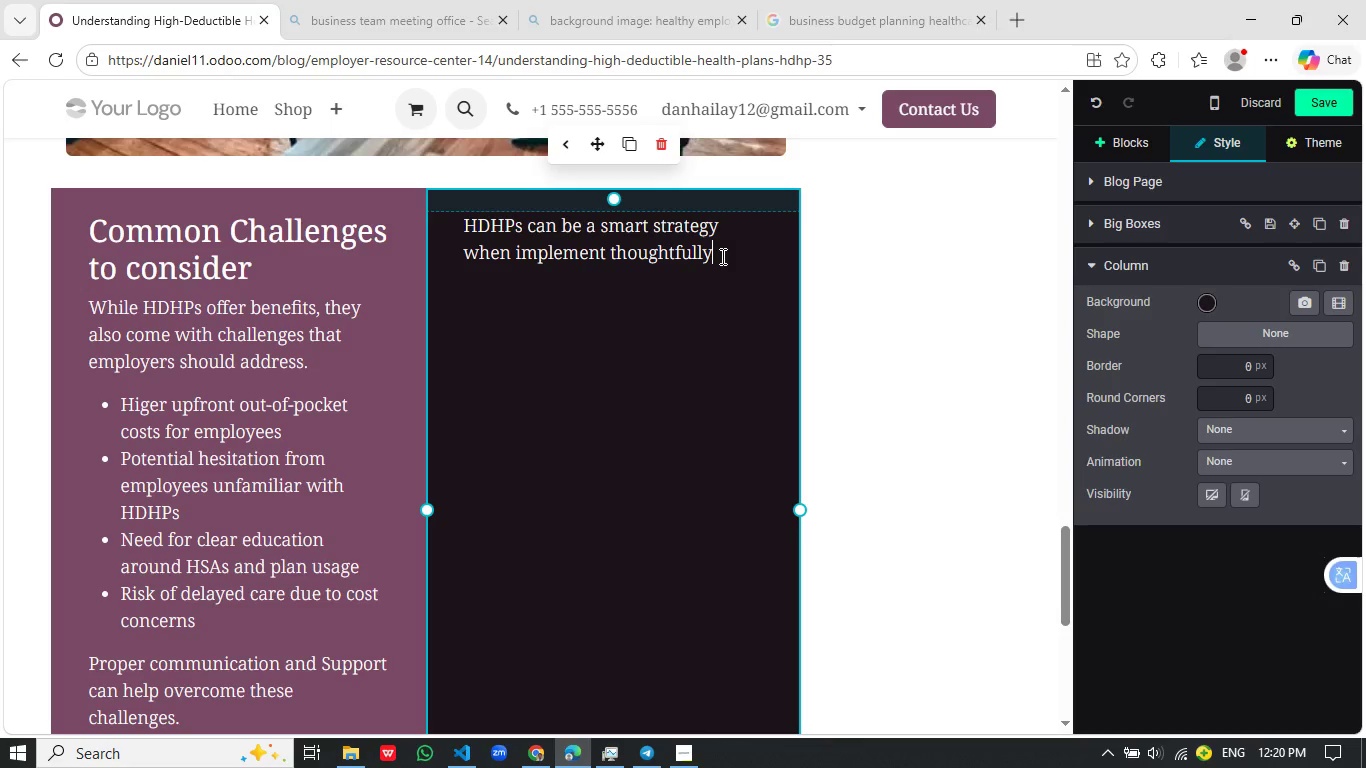 
key(Period)
 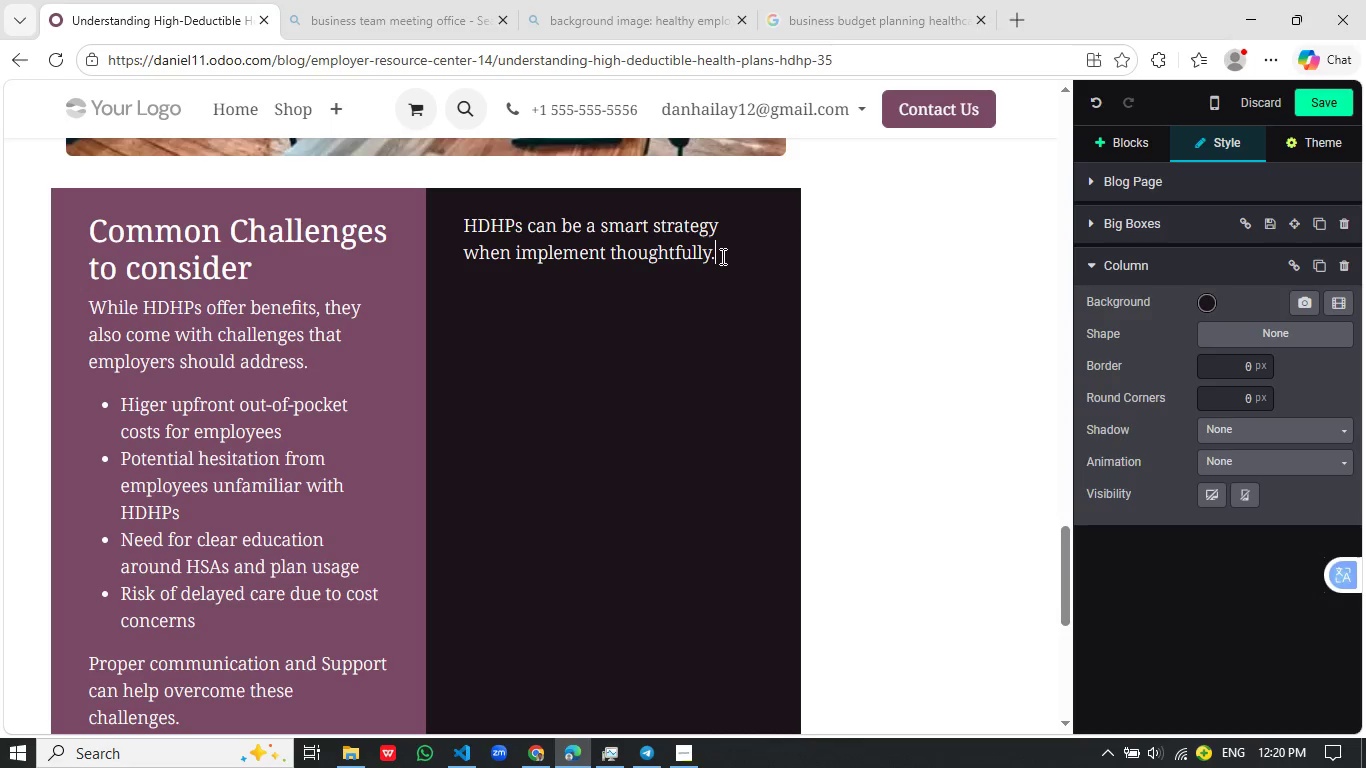 
key(Enter)
 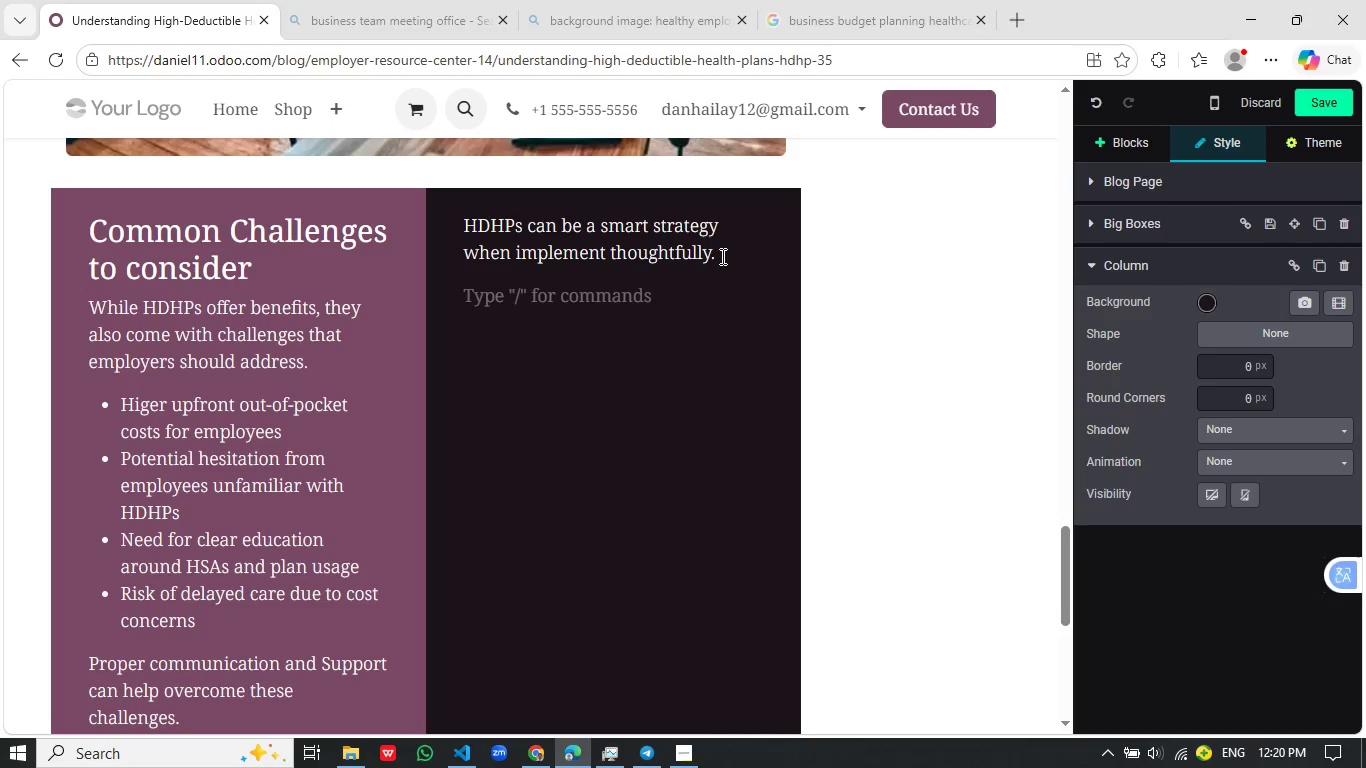 
key(Slash)
 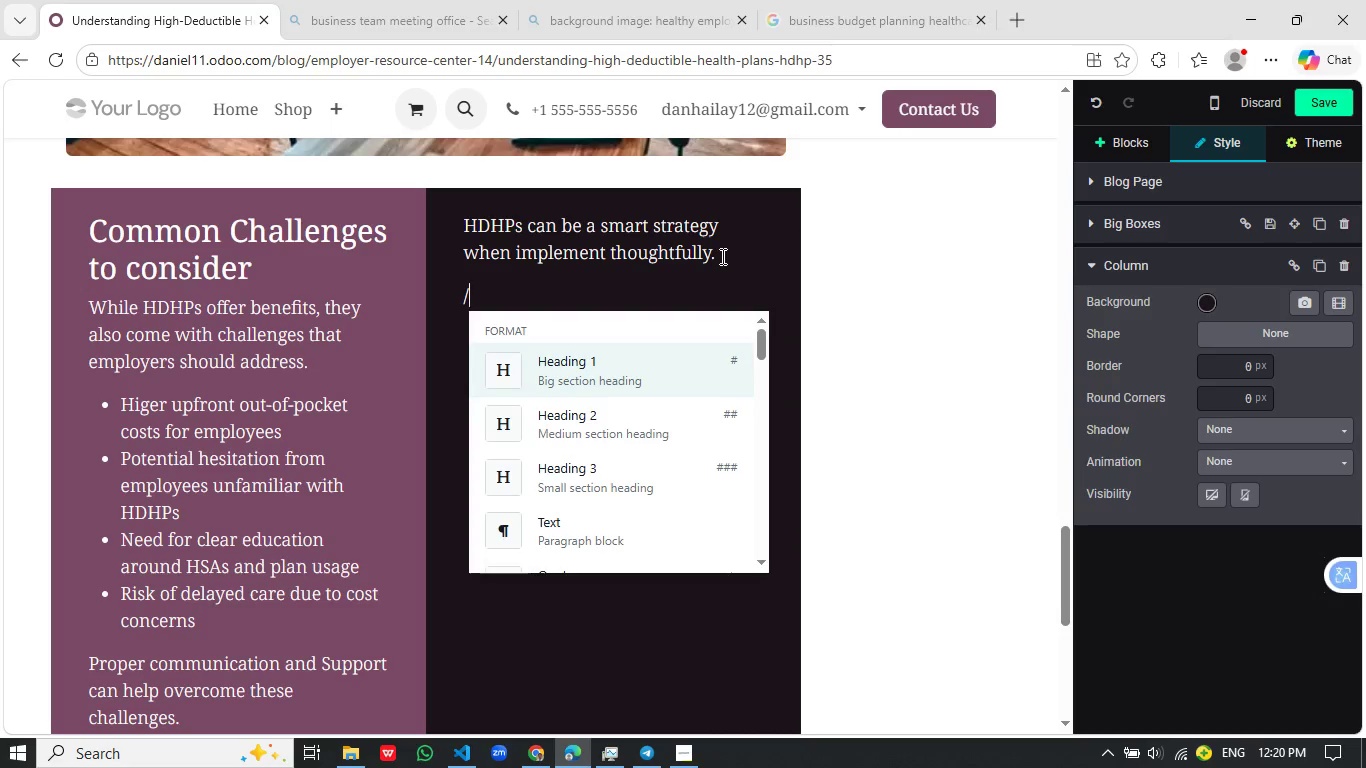 
key(B)
 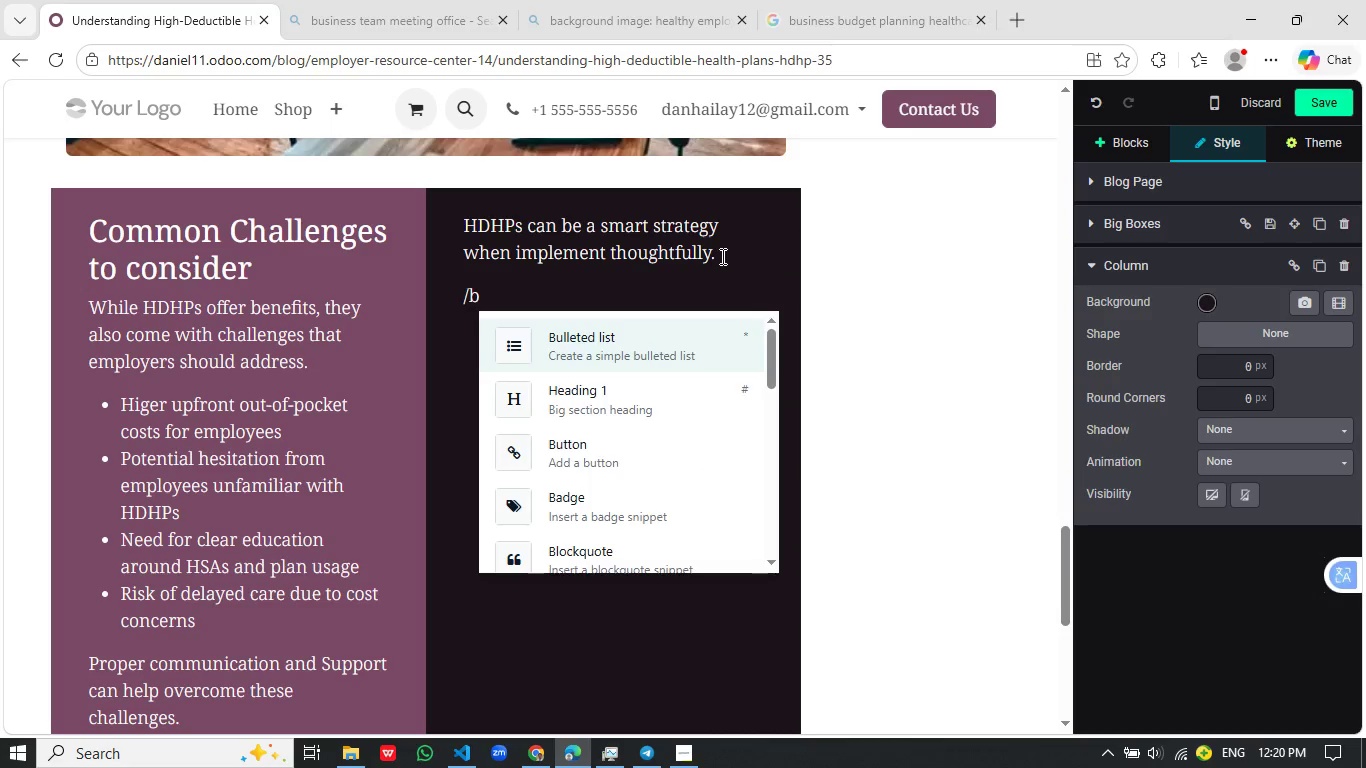 
key(Enter)
 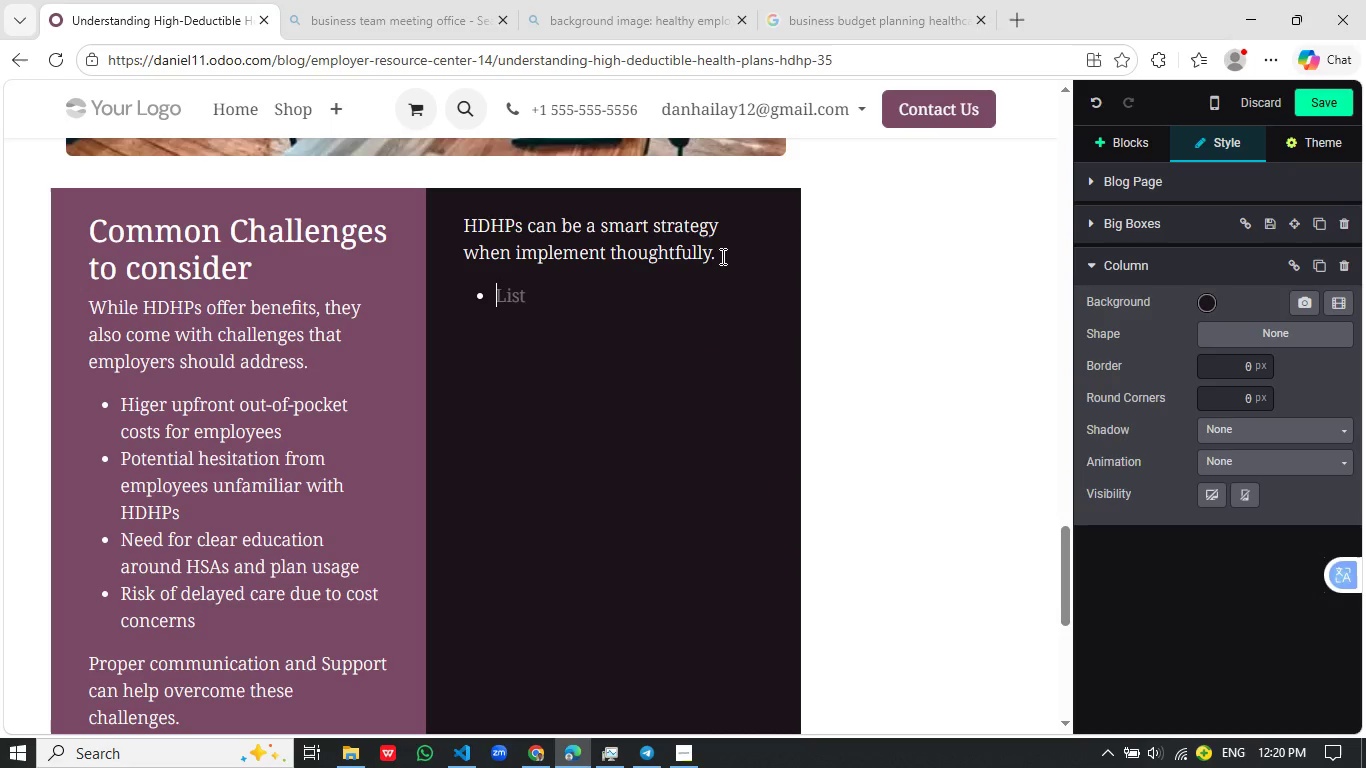 
type(lower P)
key(Backspace)
type(PRemiums help control overall costs)
 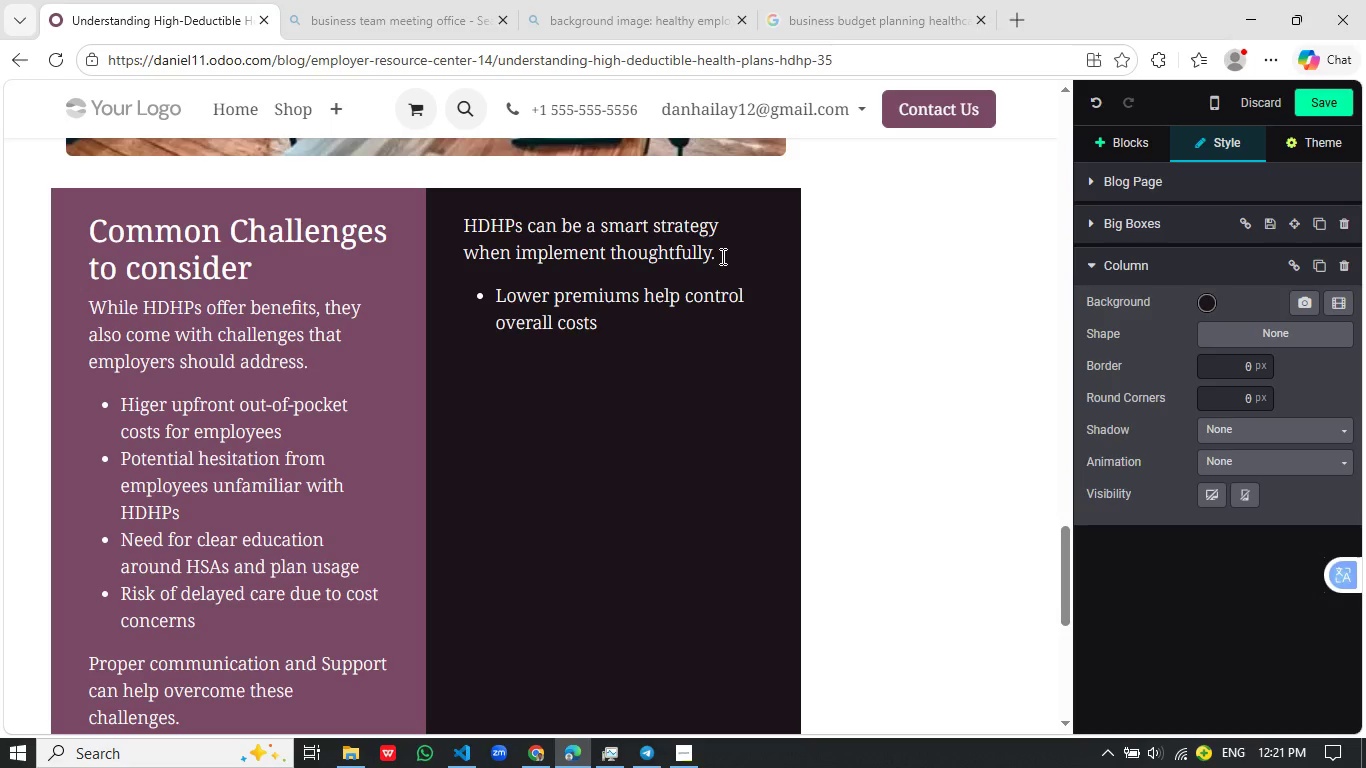 
key(Enter)
 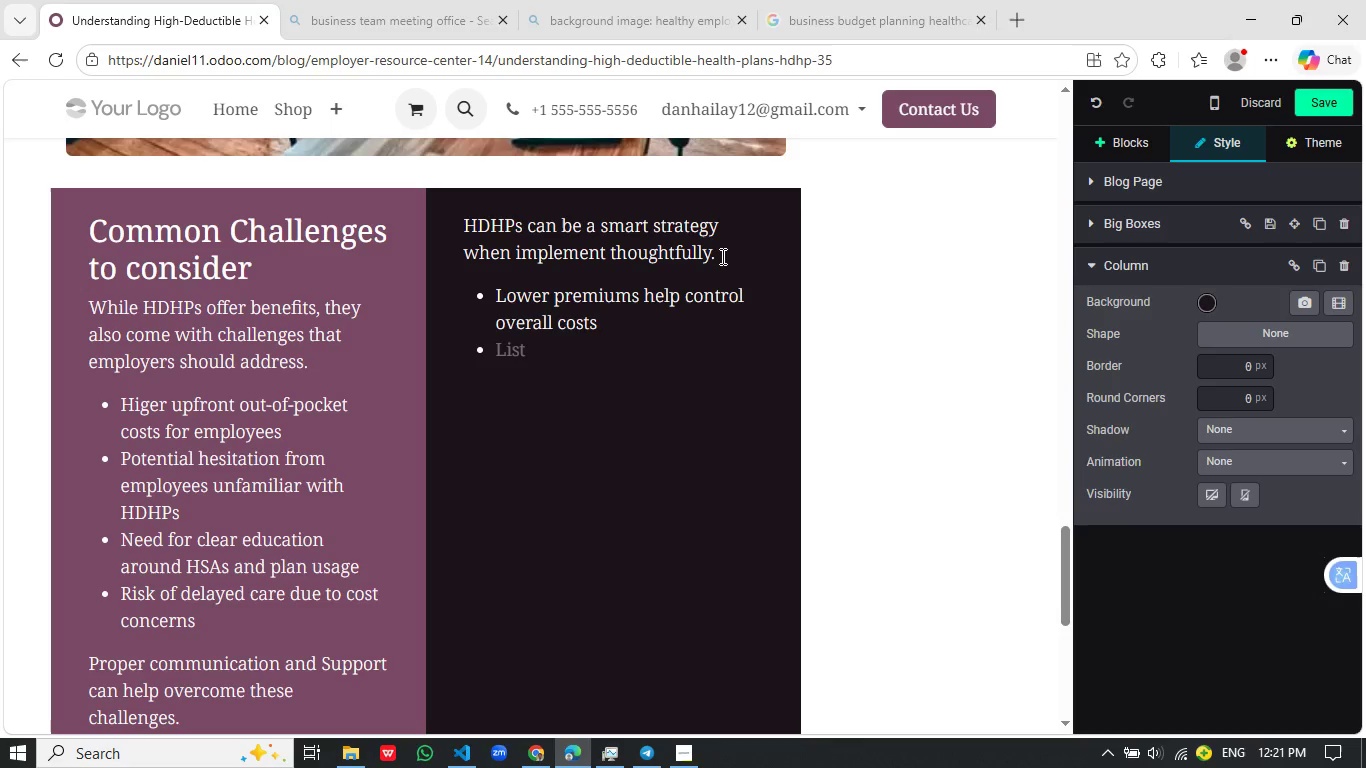 
type(hs)
key(Backspace)
type(SAS P)
key(Backspace)
type(PRovide powerful)
 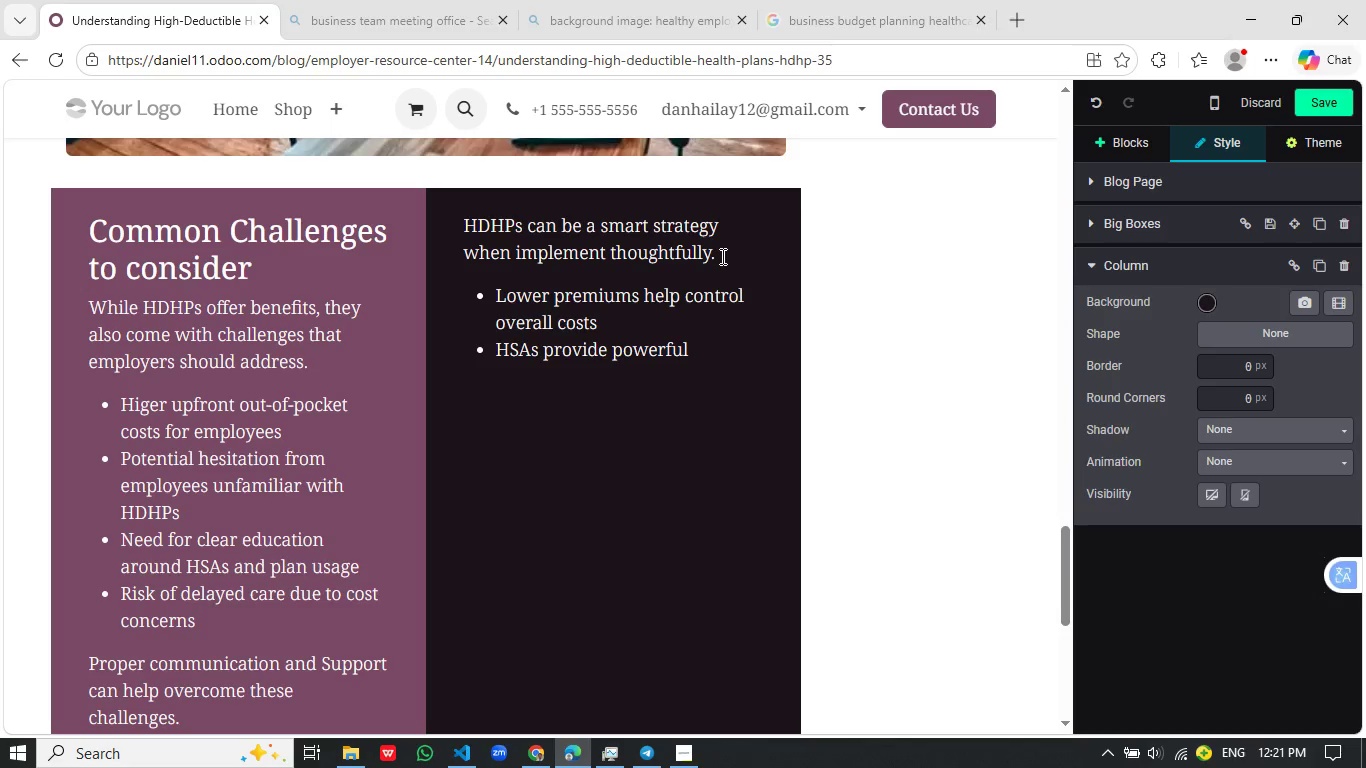 
wait(7.47)
 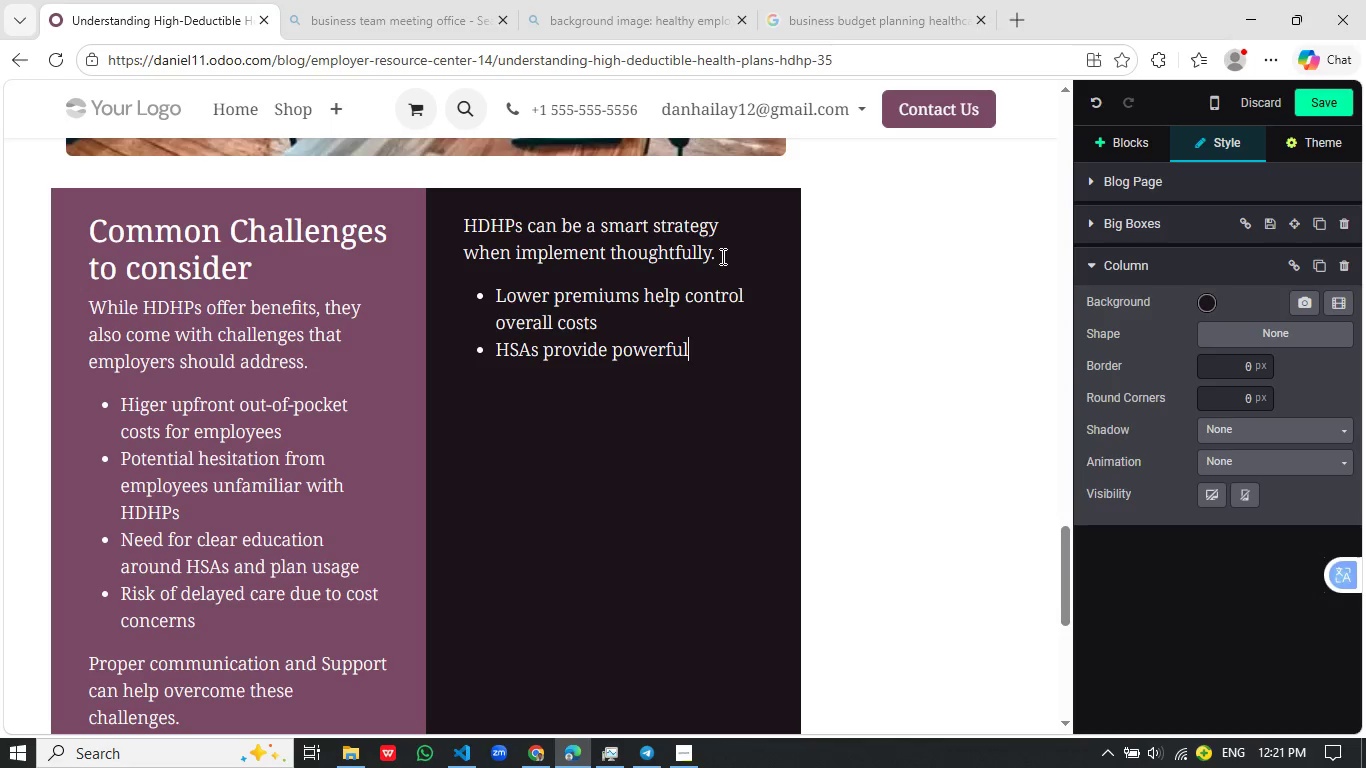 
type( powerful tax)
 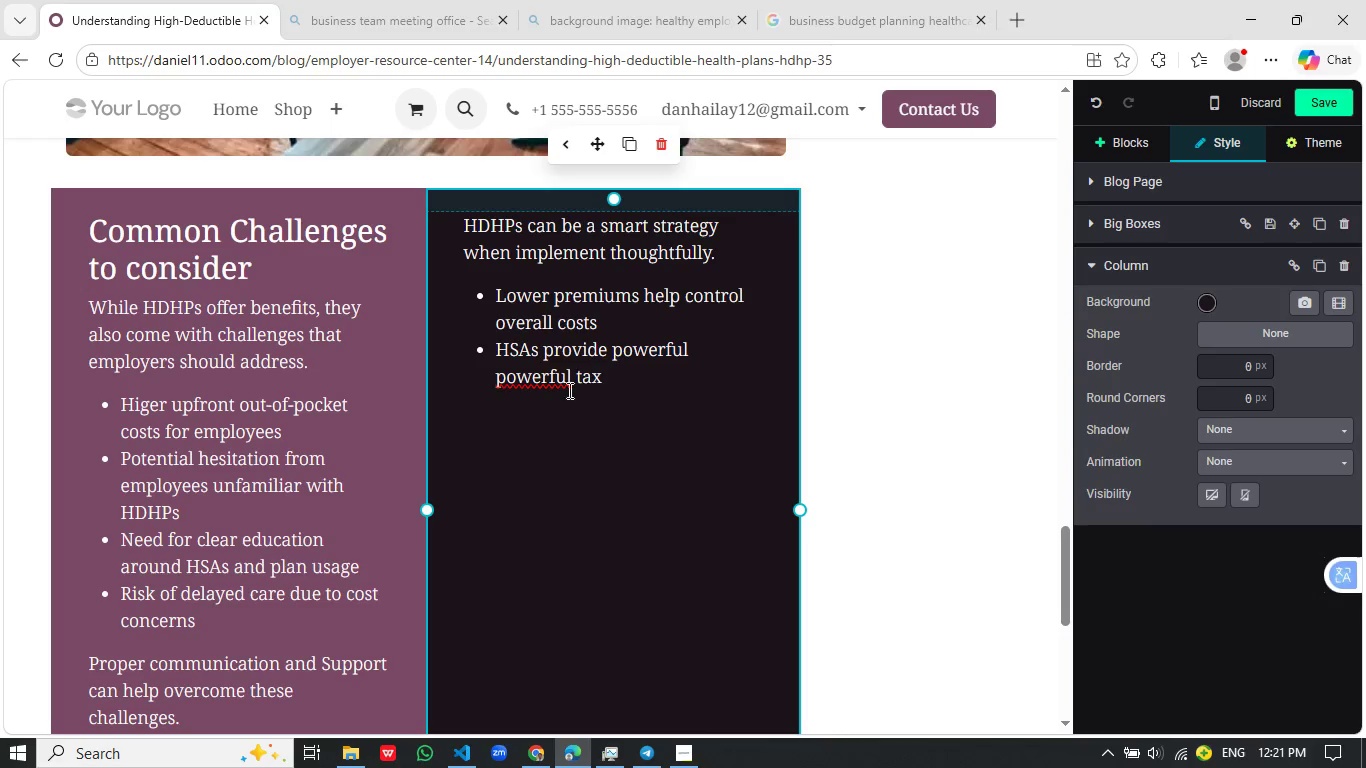 
left_click([517, 383])
 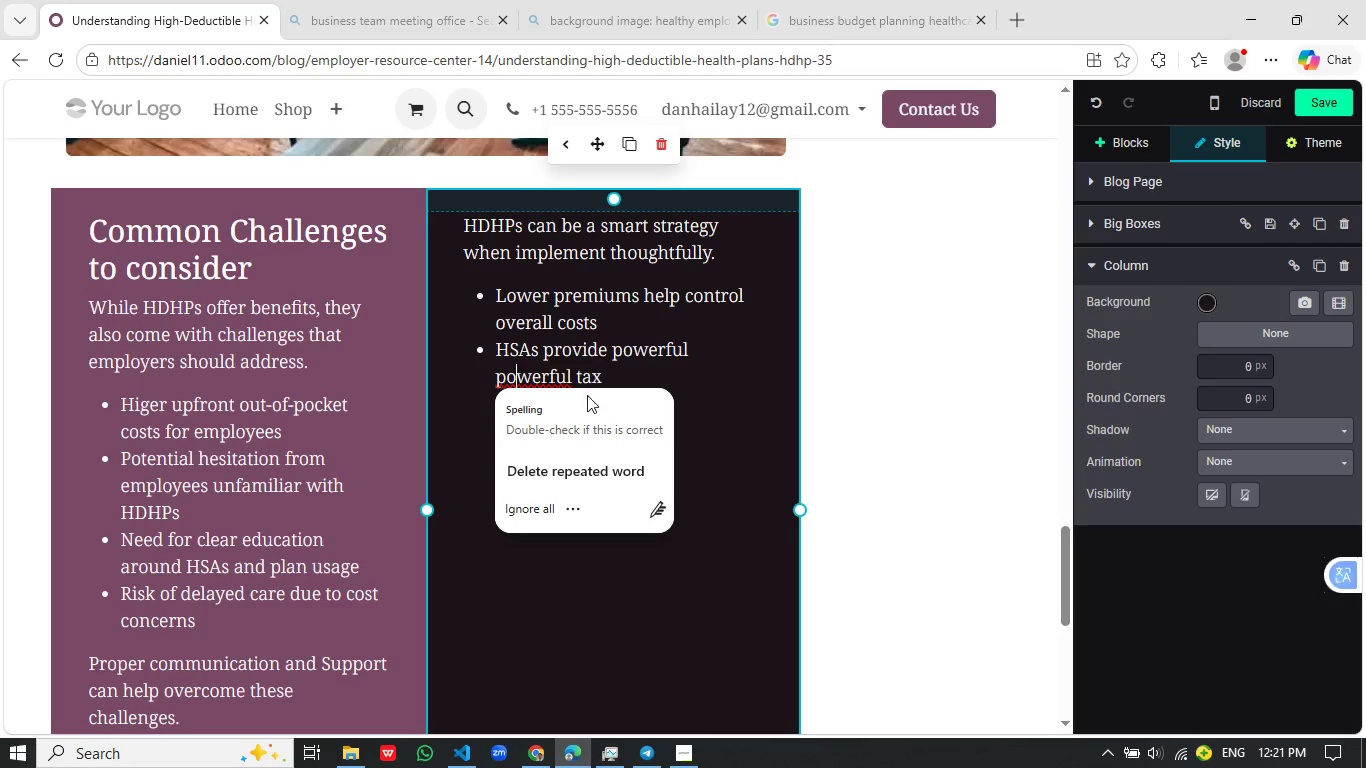 
left_click_drag(start_coordinate=[610, 472], to_coordinate=[608, 466])
 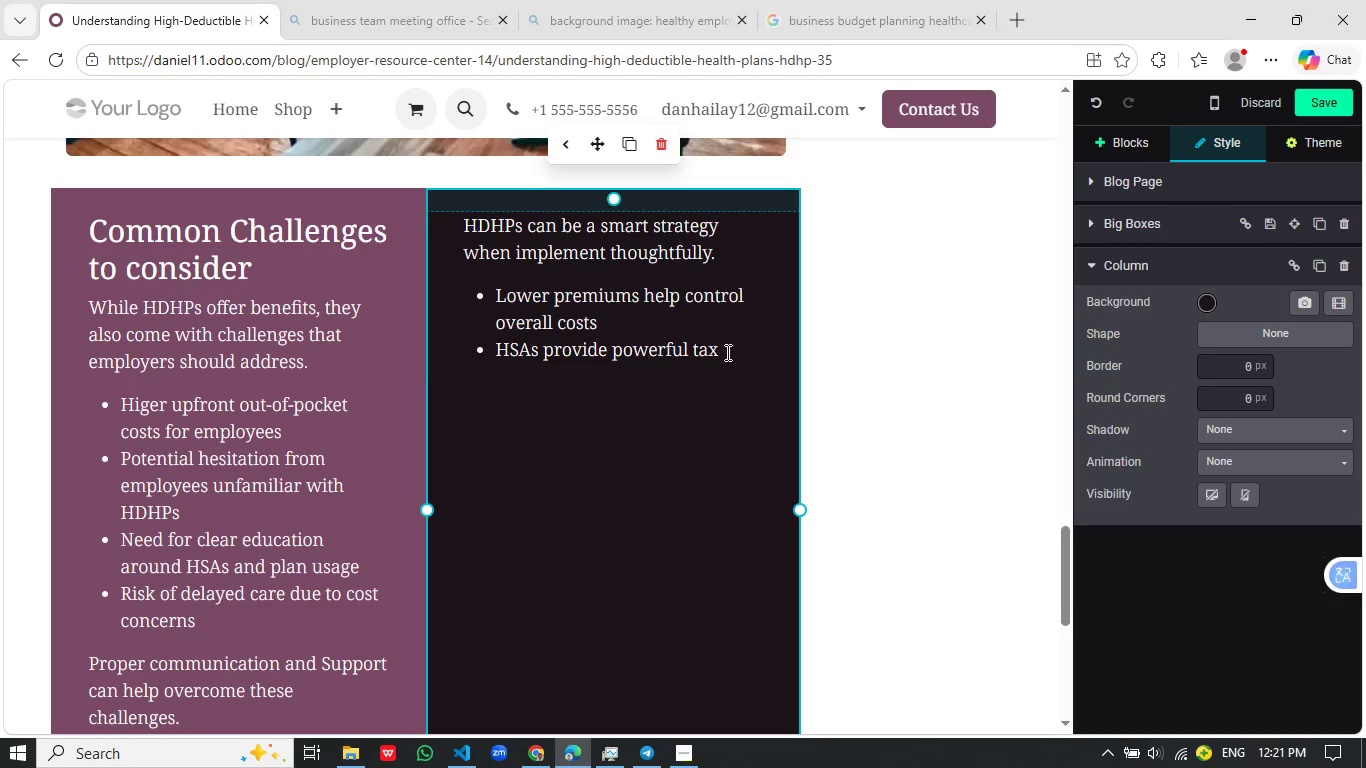 
left_click([728, 351])
 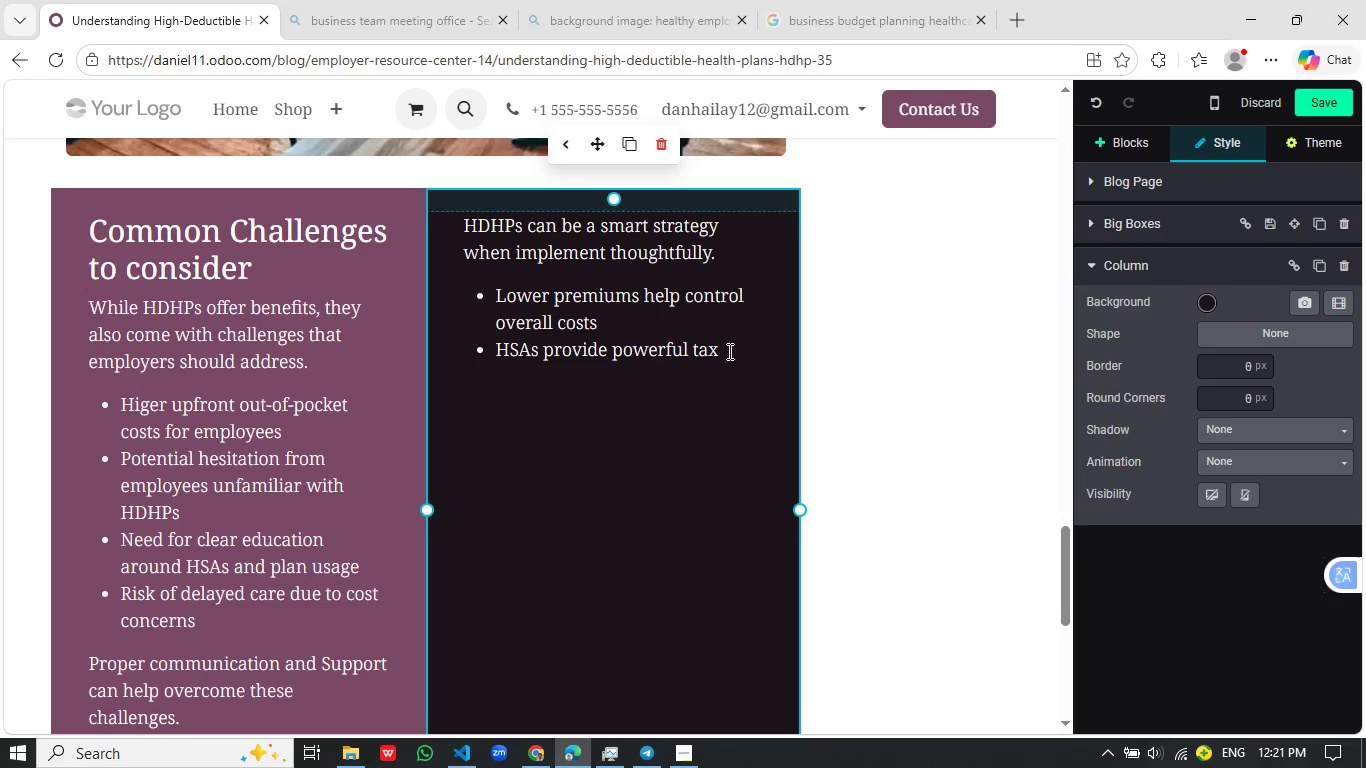 
key(Space)
 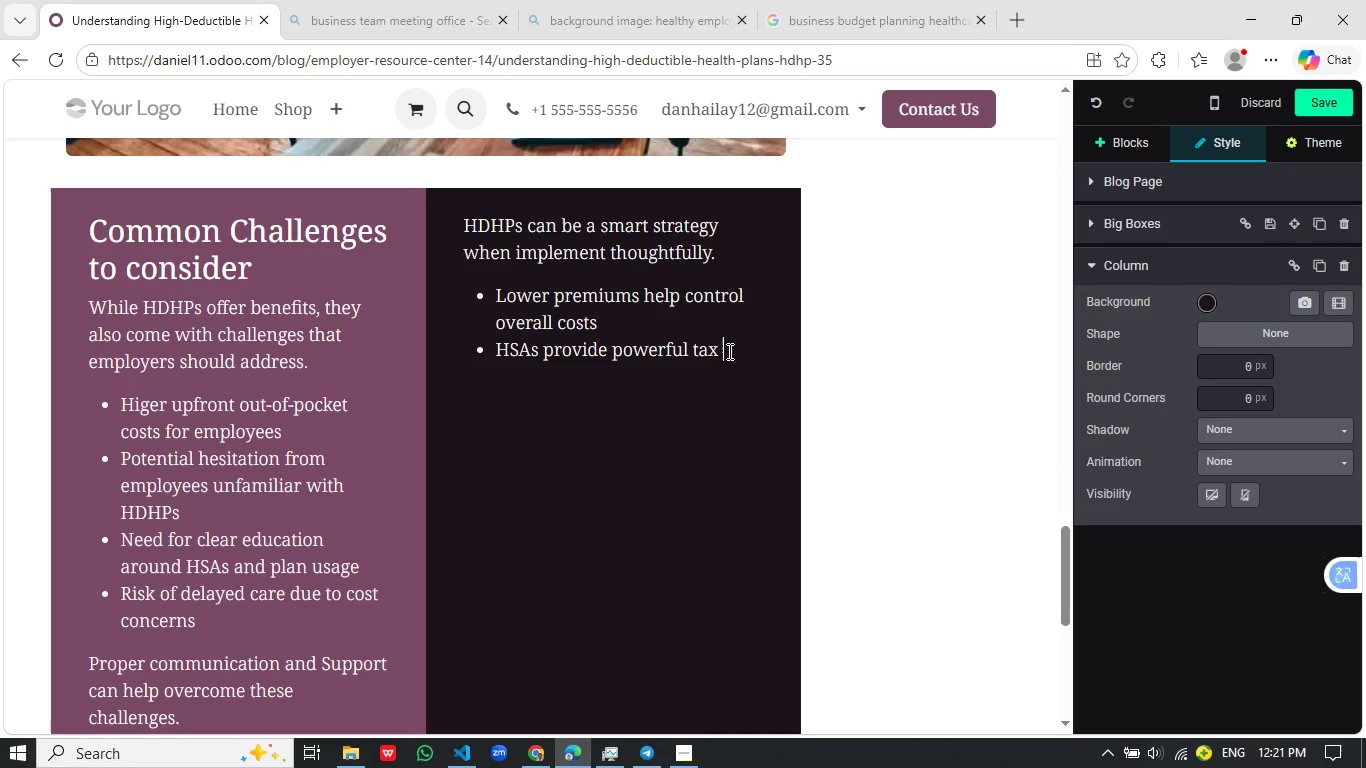 
wait(6.16)
 